 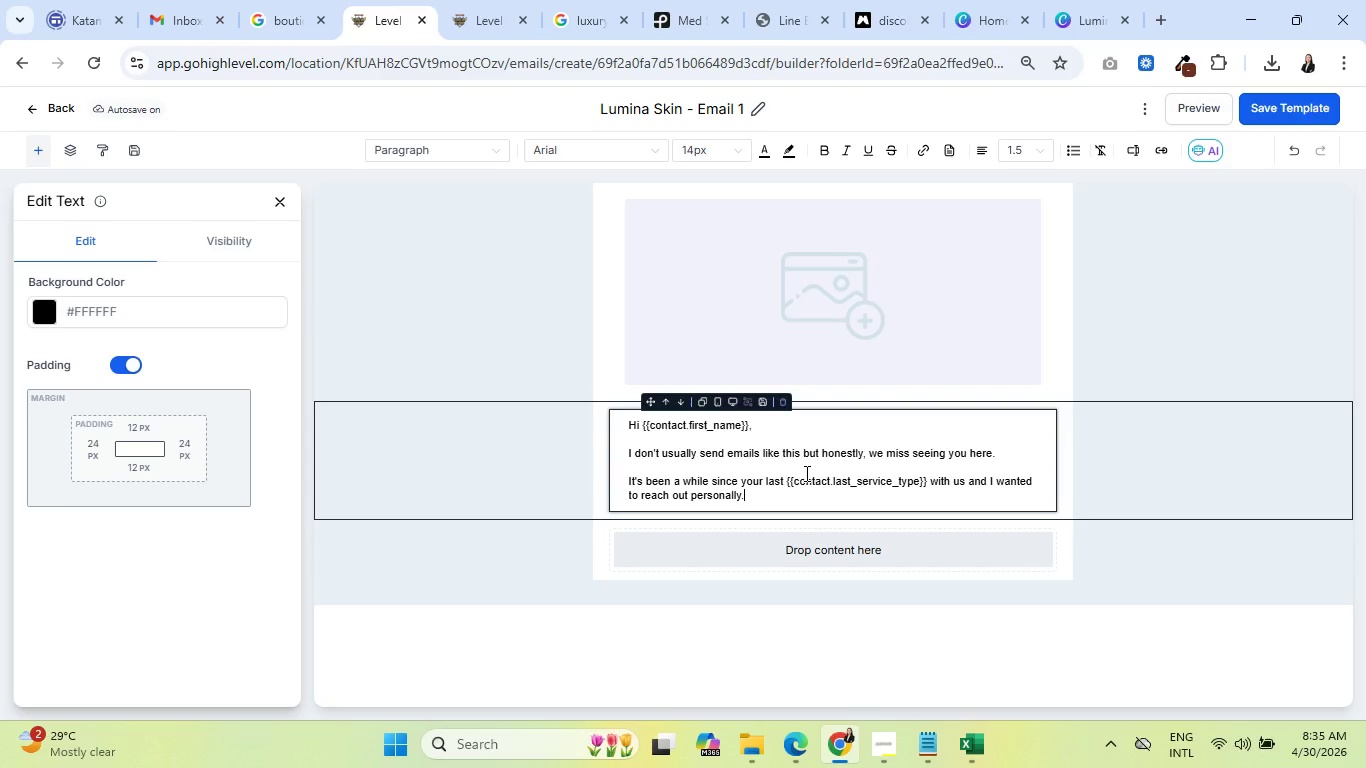 
hold_key(key=ShiftRight, duration=0.36)
 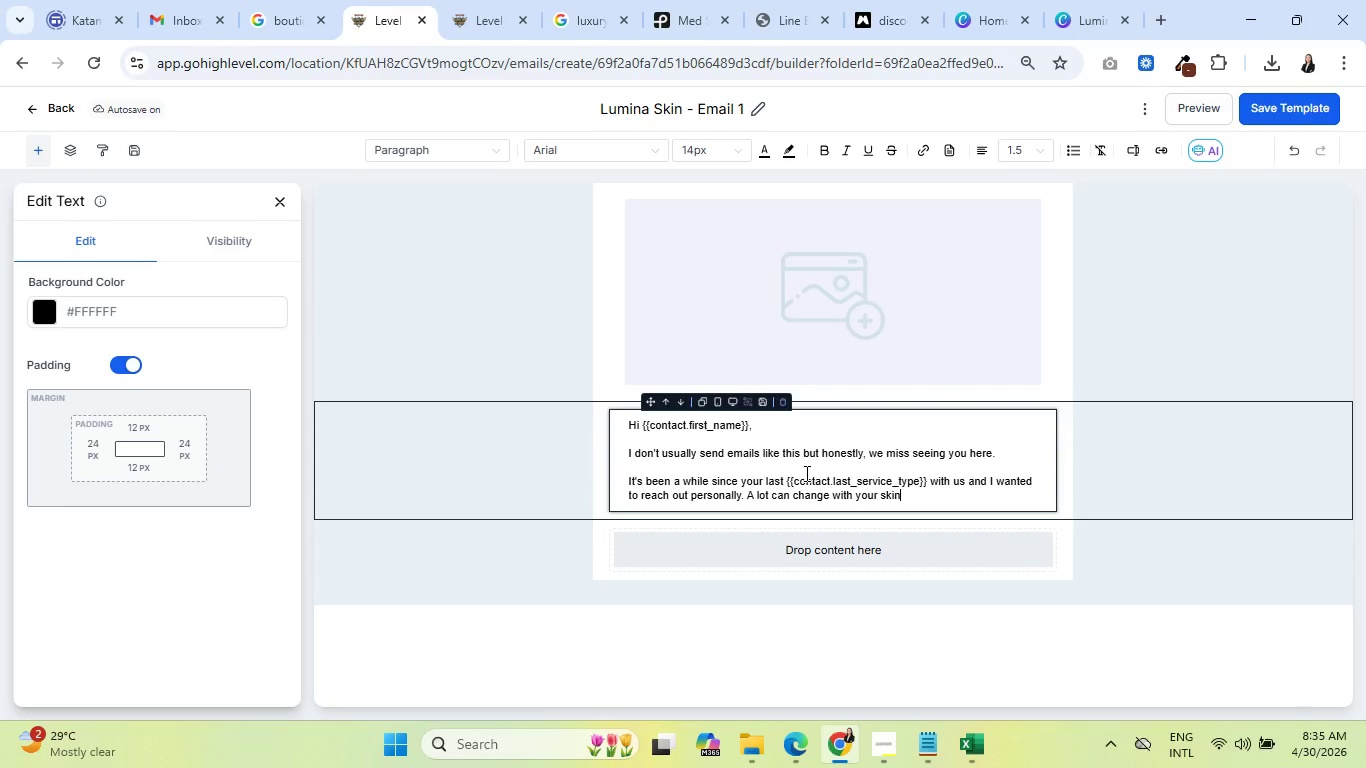 
wait(28.53)
 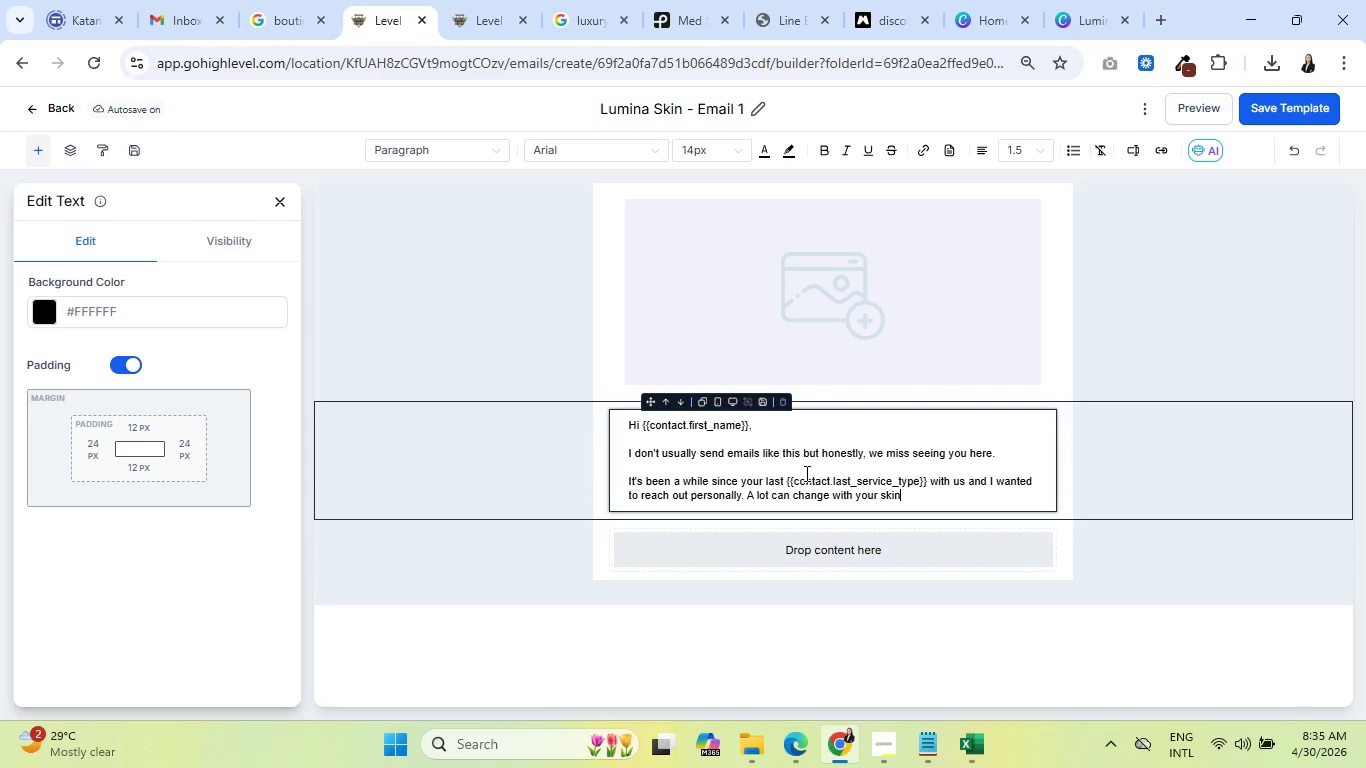 
type( over months and the seasonal)
 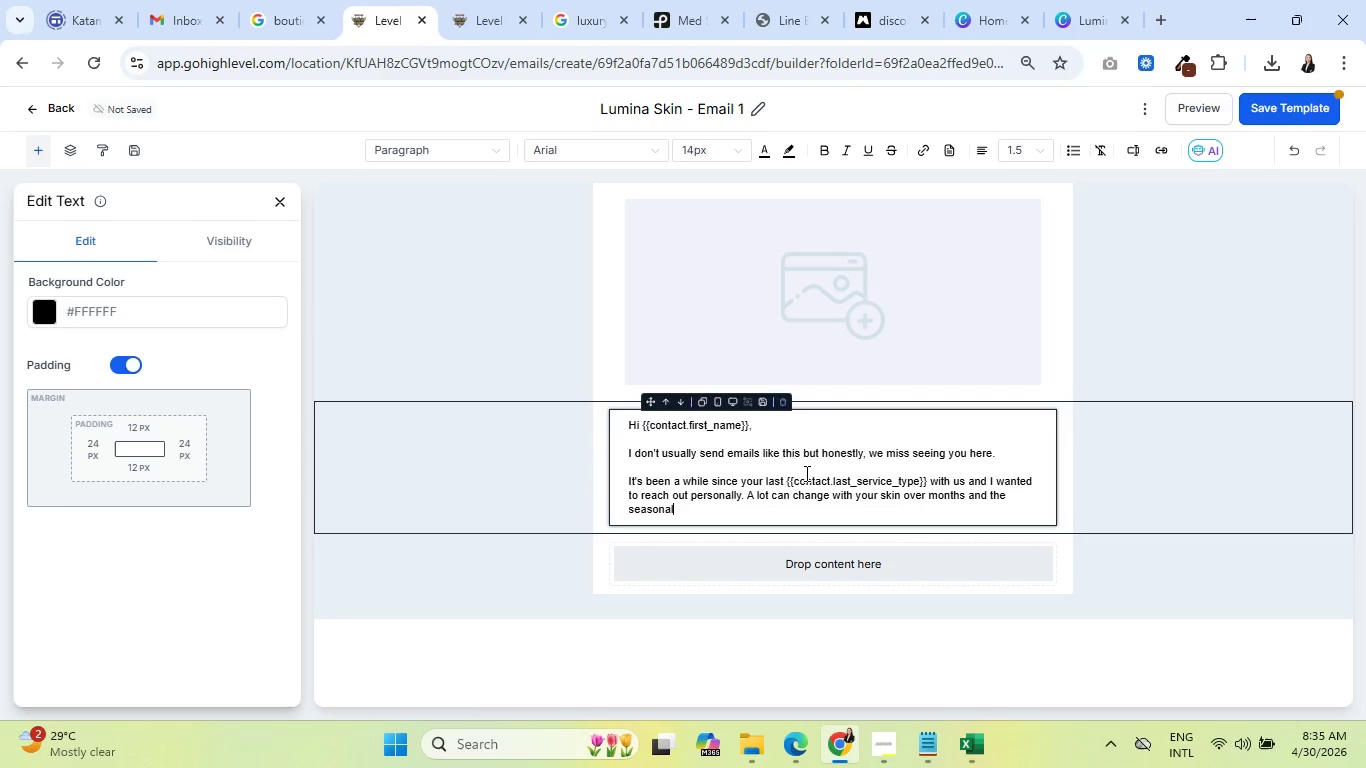 
type( shid)
key(Backspace)
type(ft)
 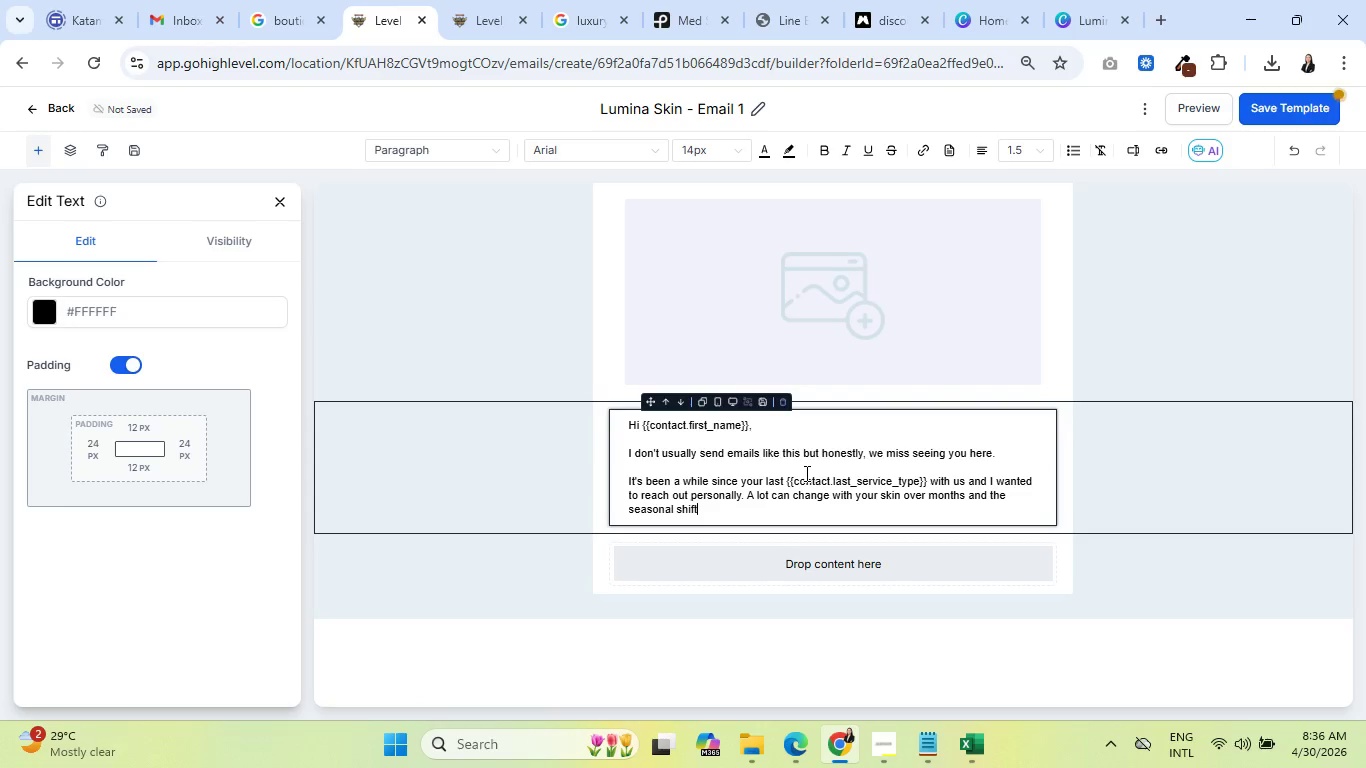 
wait(5.66)
 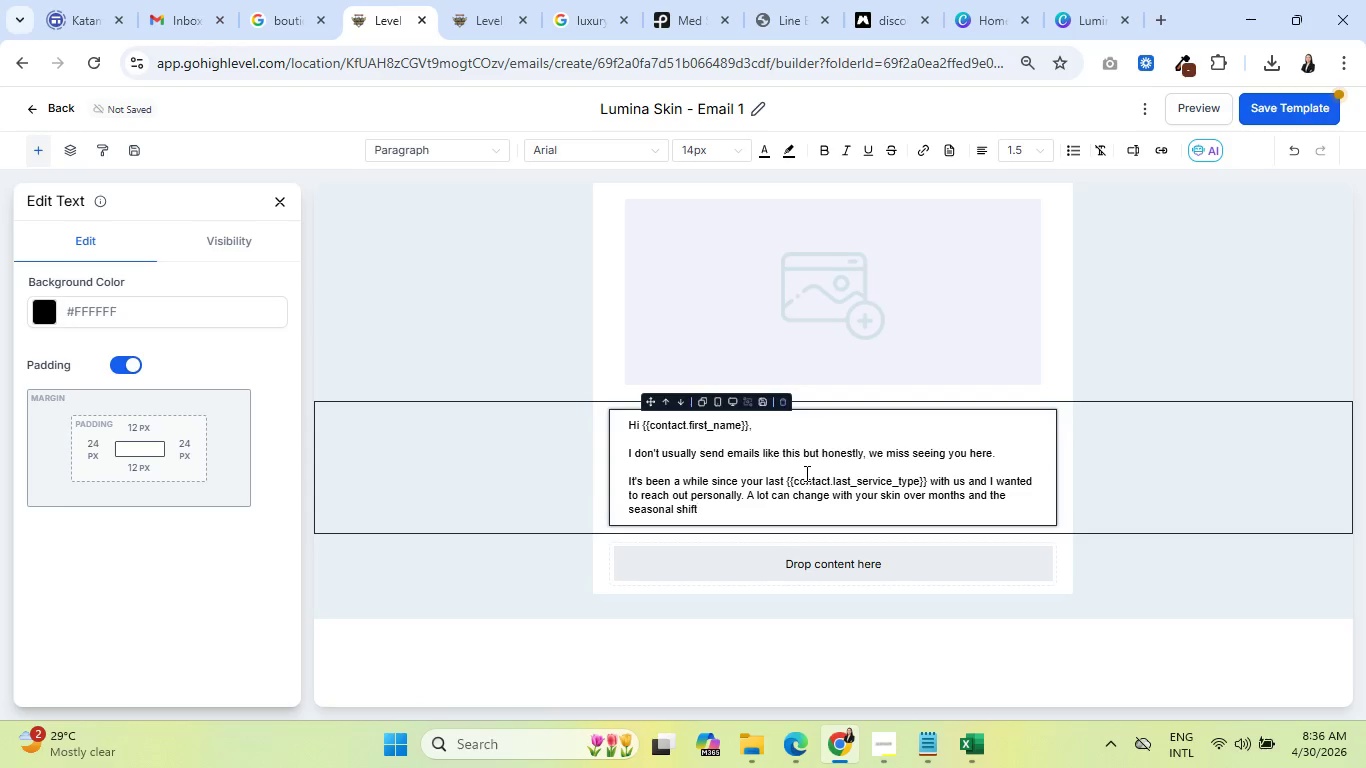 
type( we're heading)
 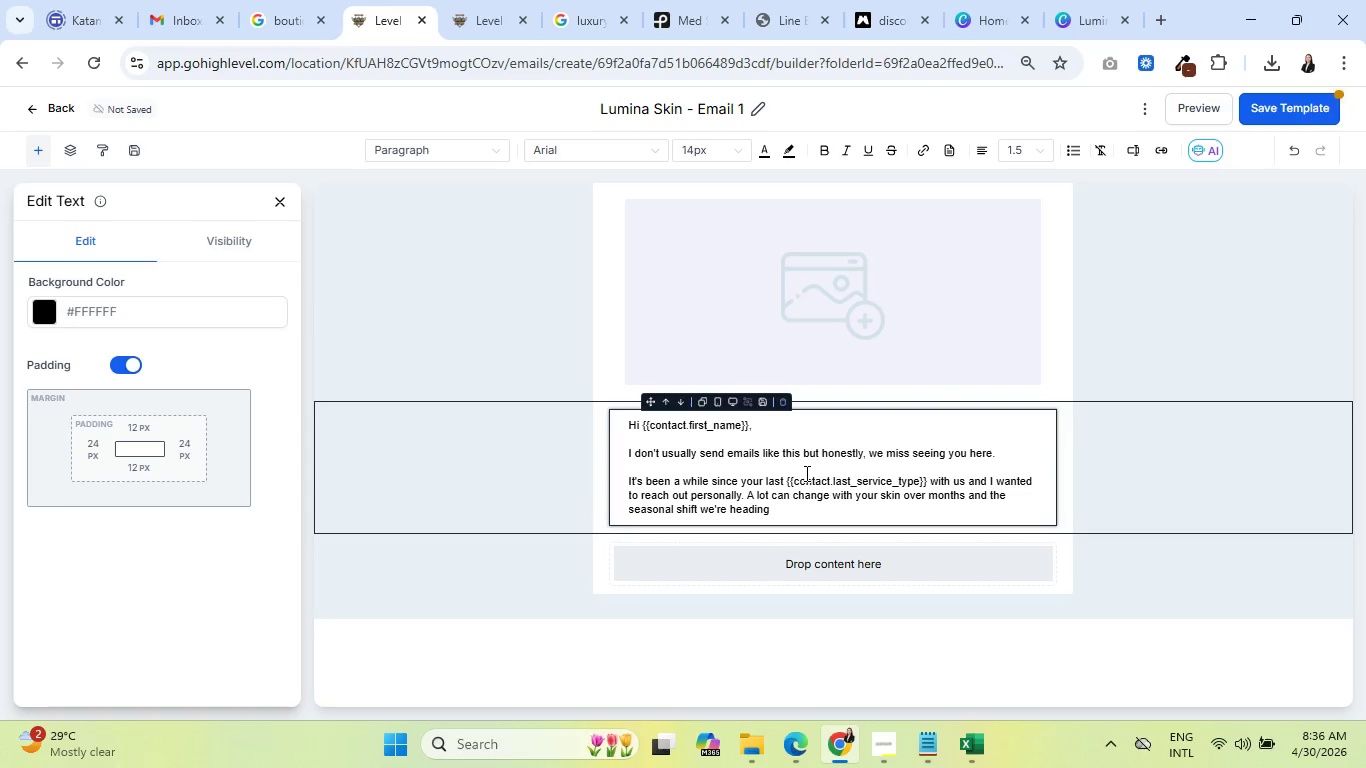 
type( into is hons)
key(Backspace)
type(estly one of the most)
 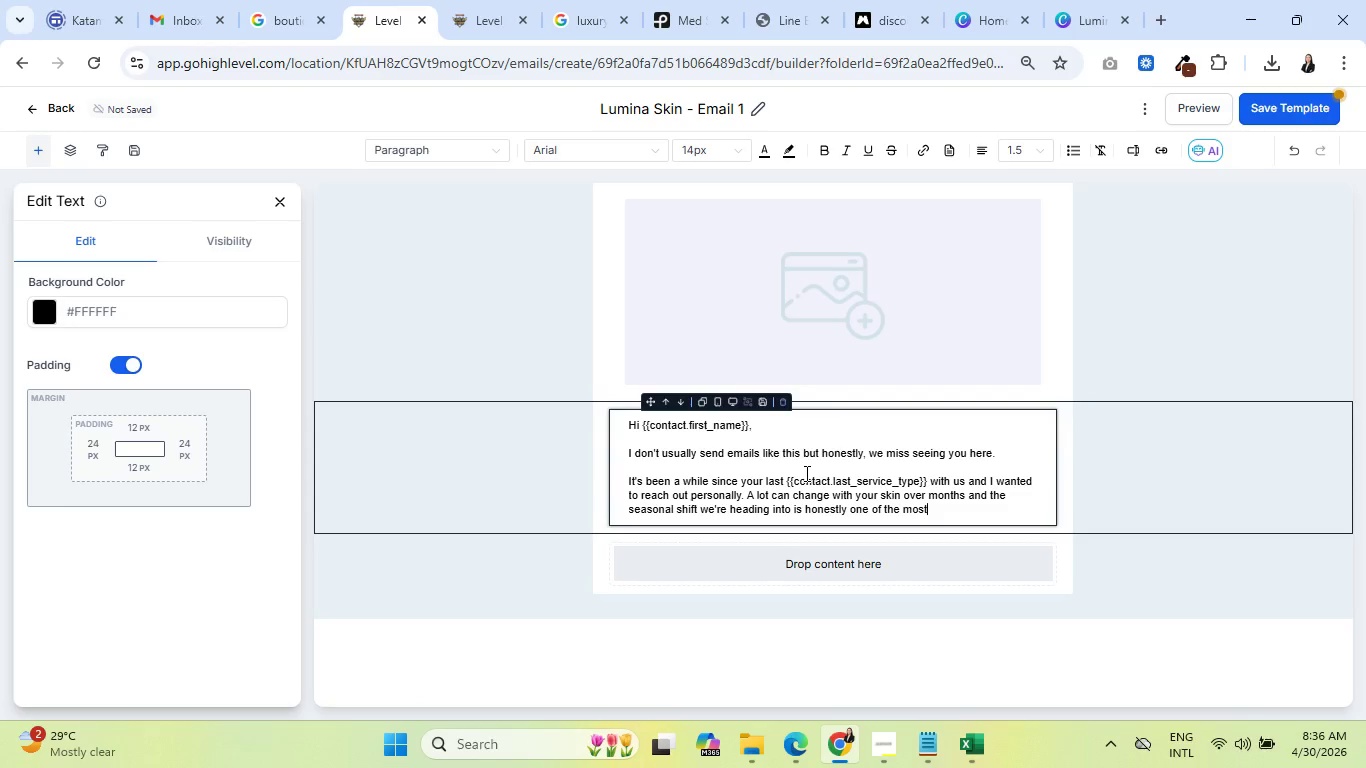 
type( important times)
 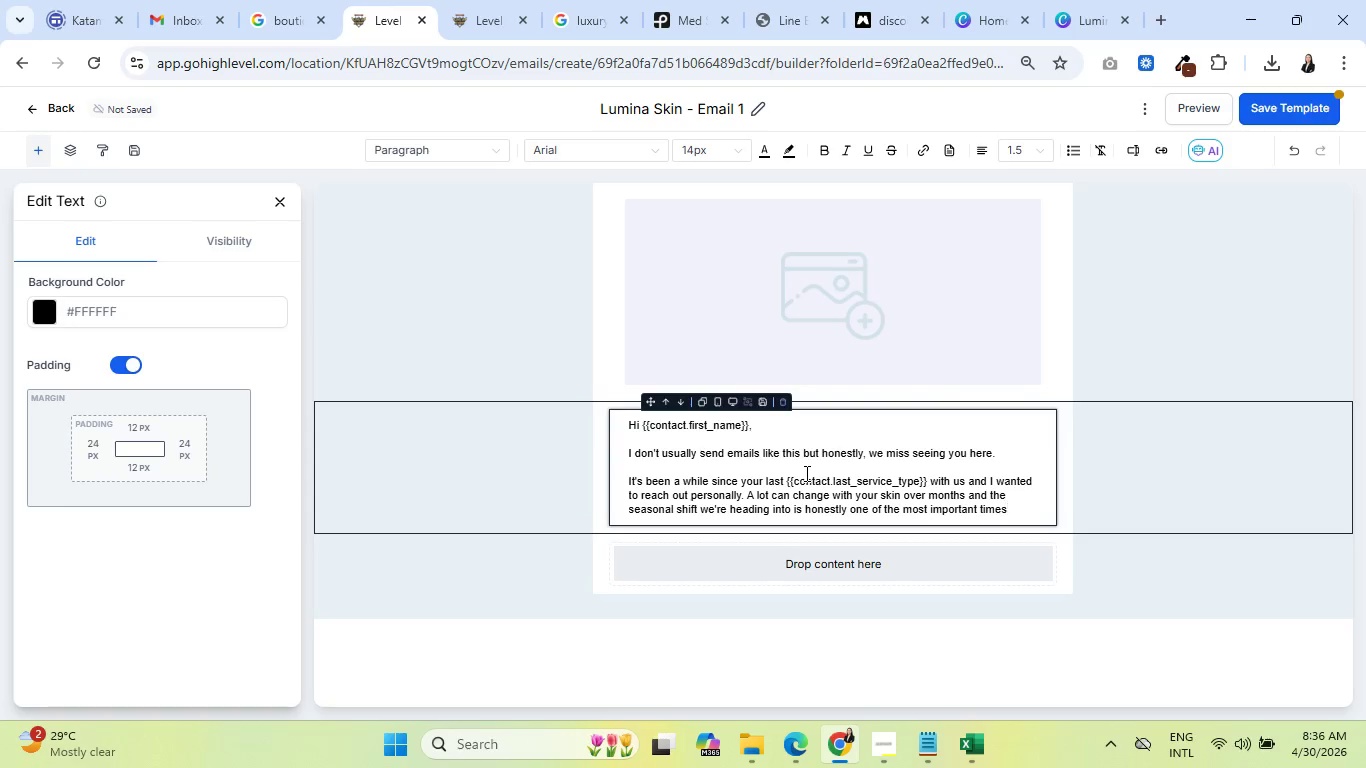 
type( to give)
 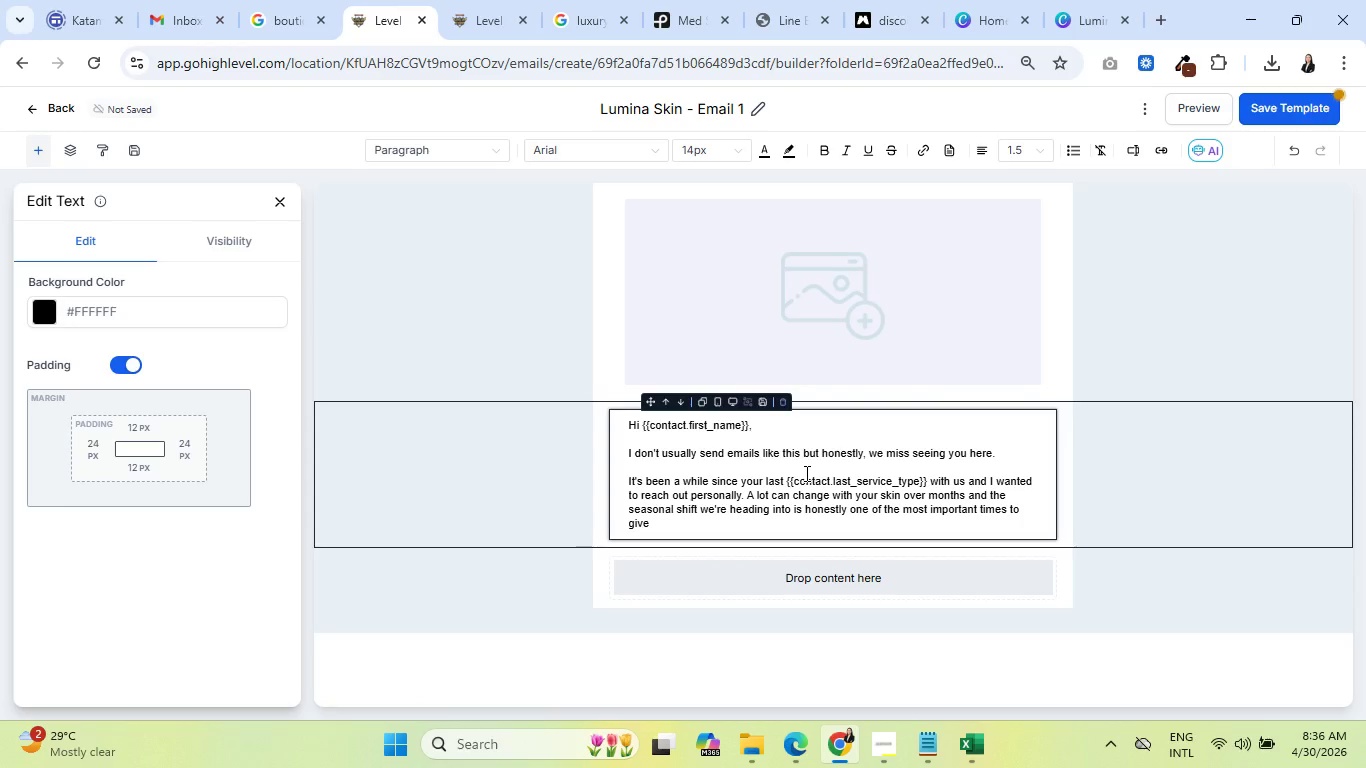 
wait(5.2)
 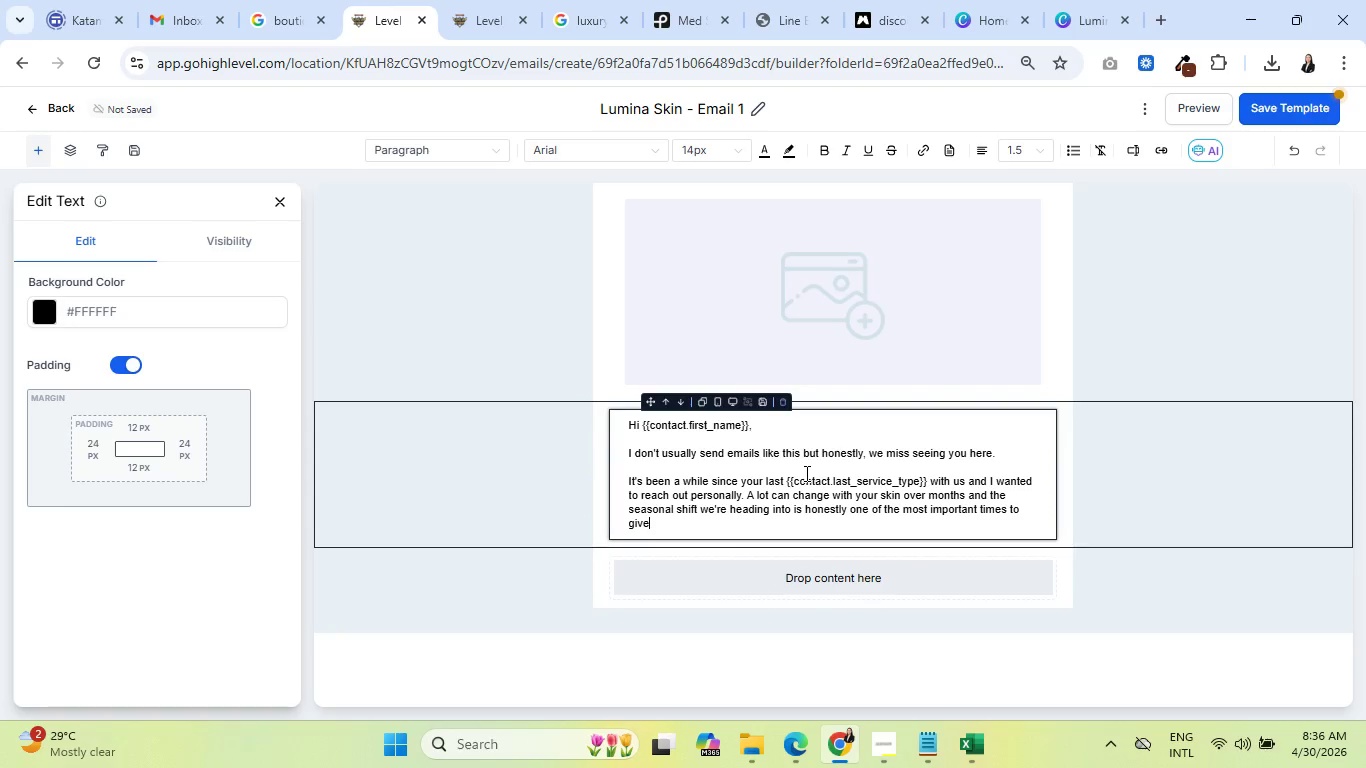 
type( it)
 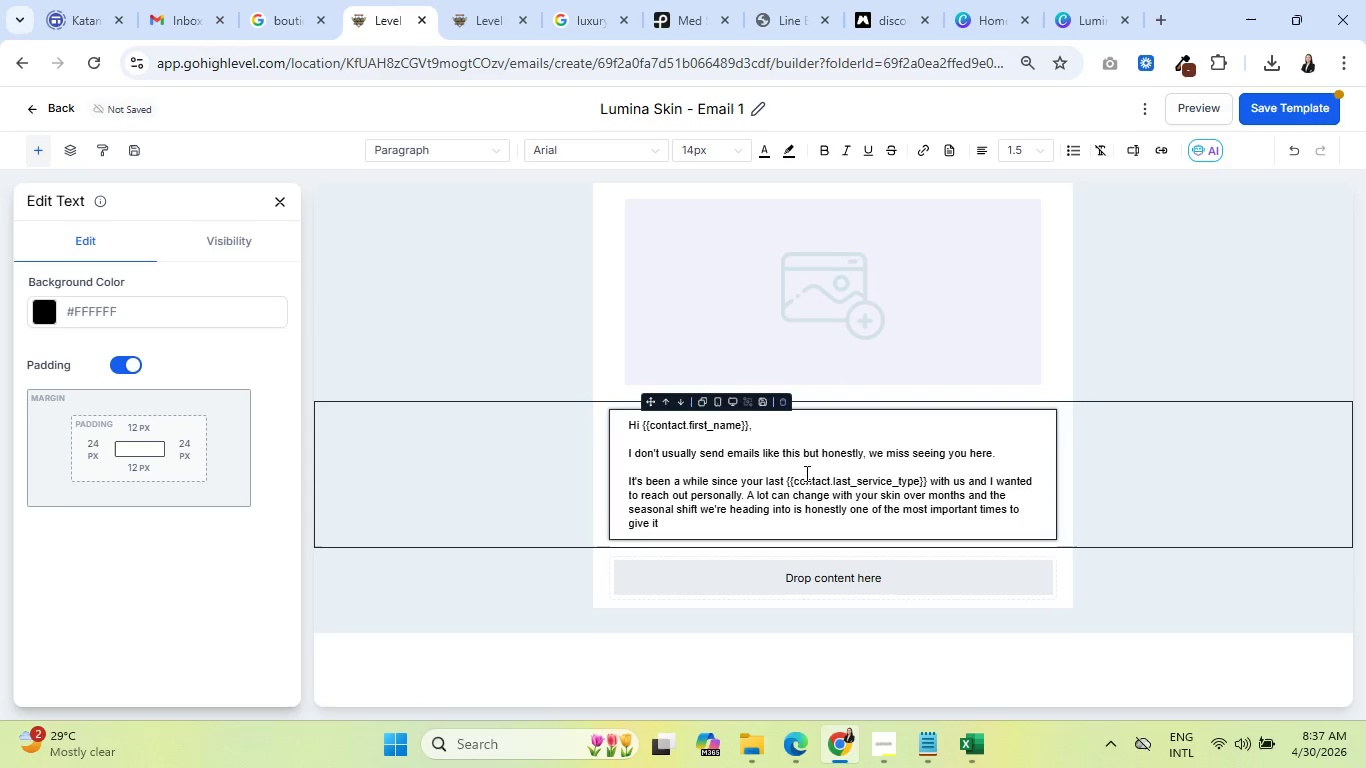 
type( some extra attention.)
 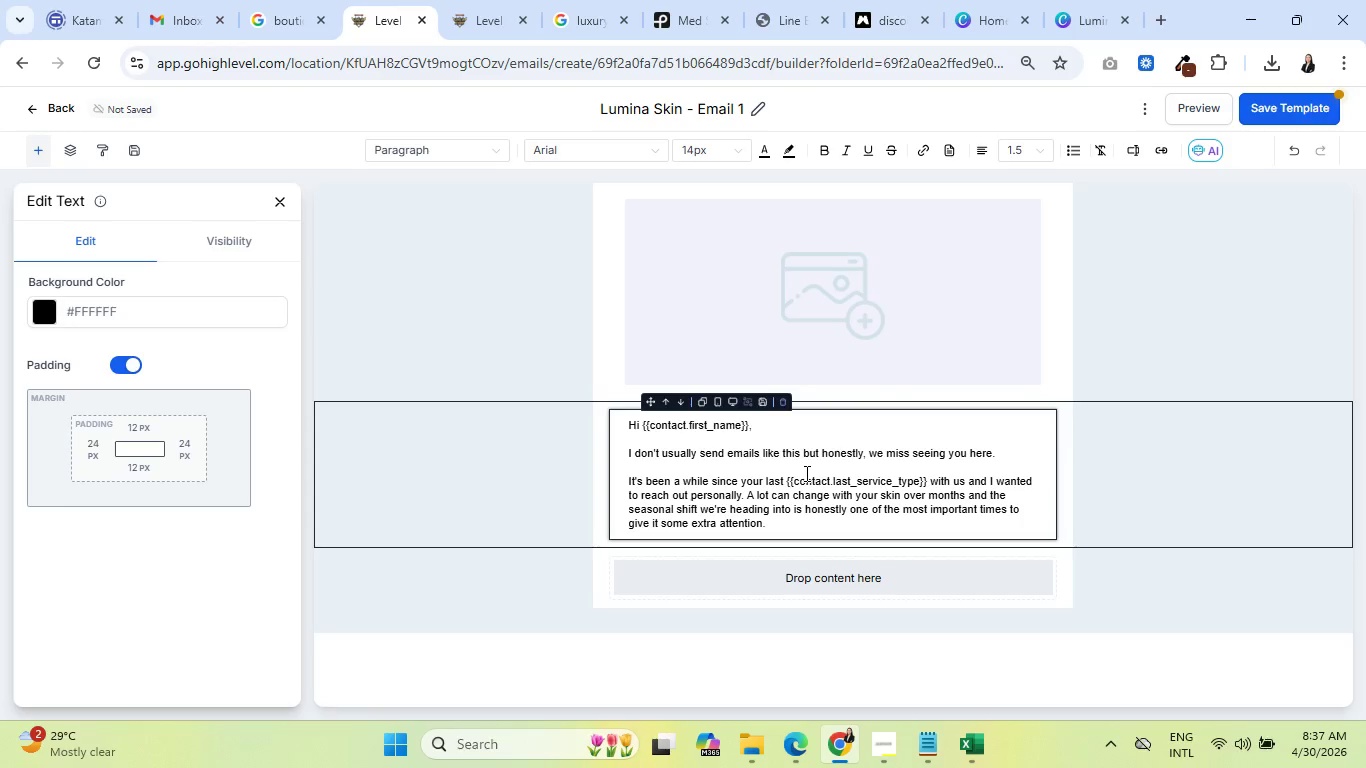 
wait(6.44)
 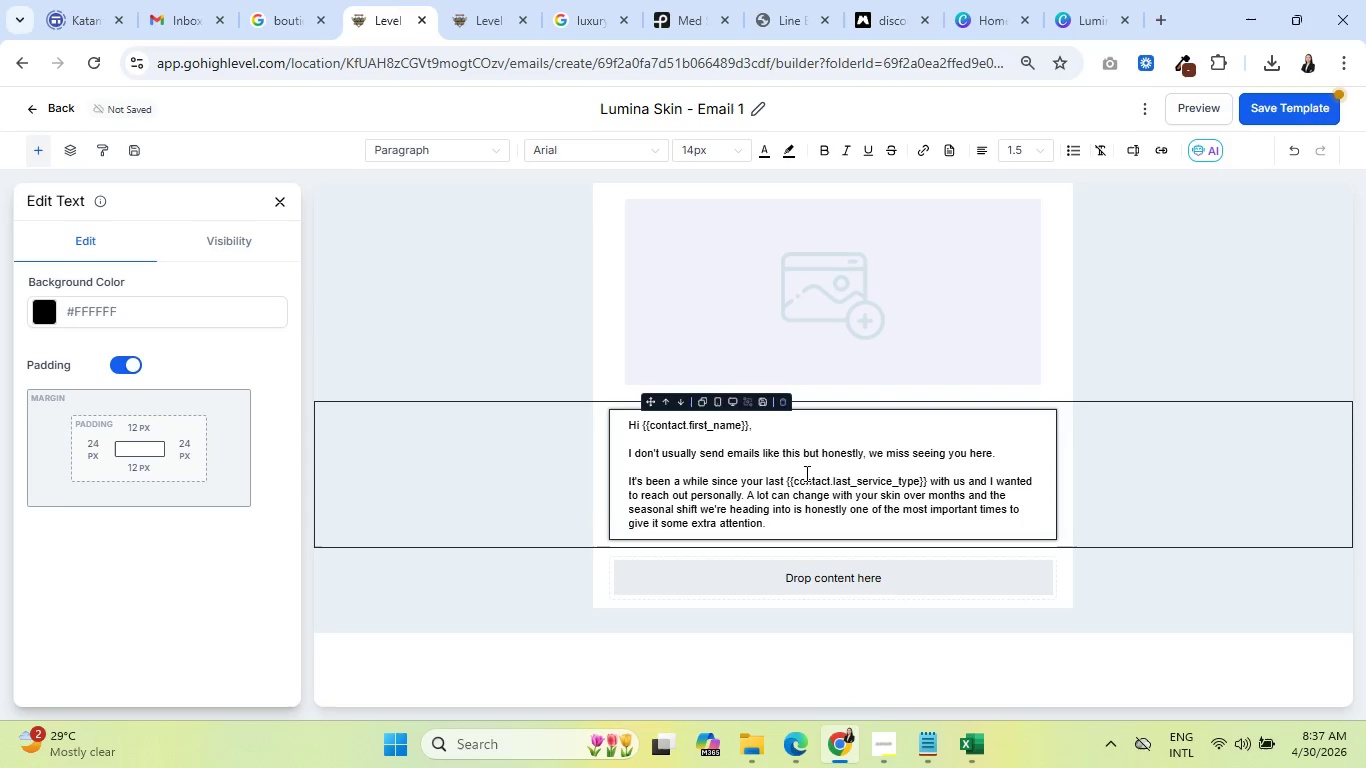 
key(Enter)
 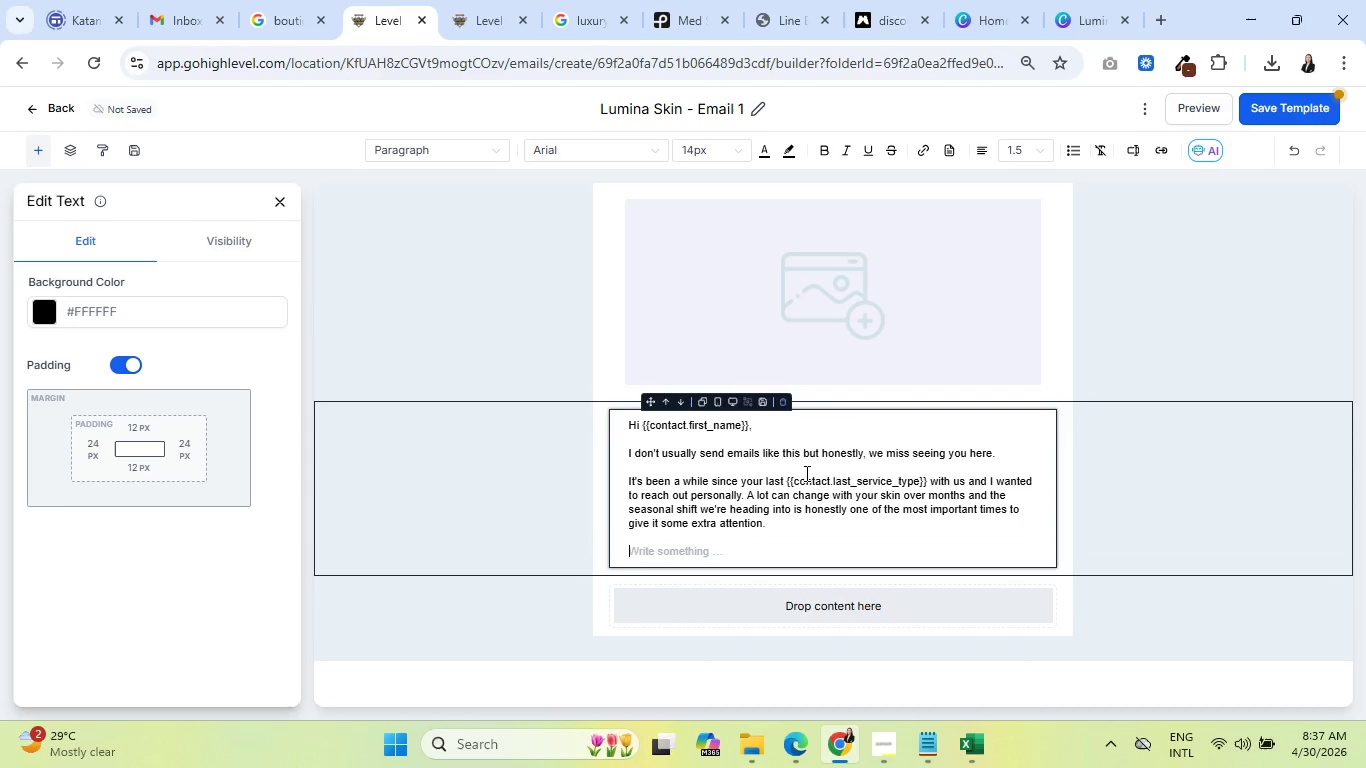 
key(Enter)
 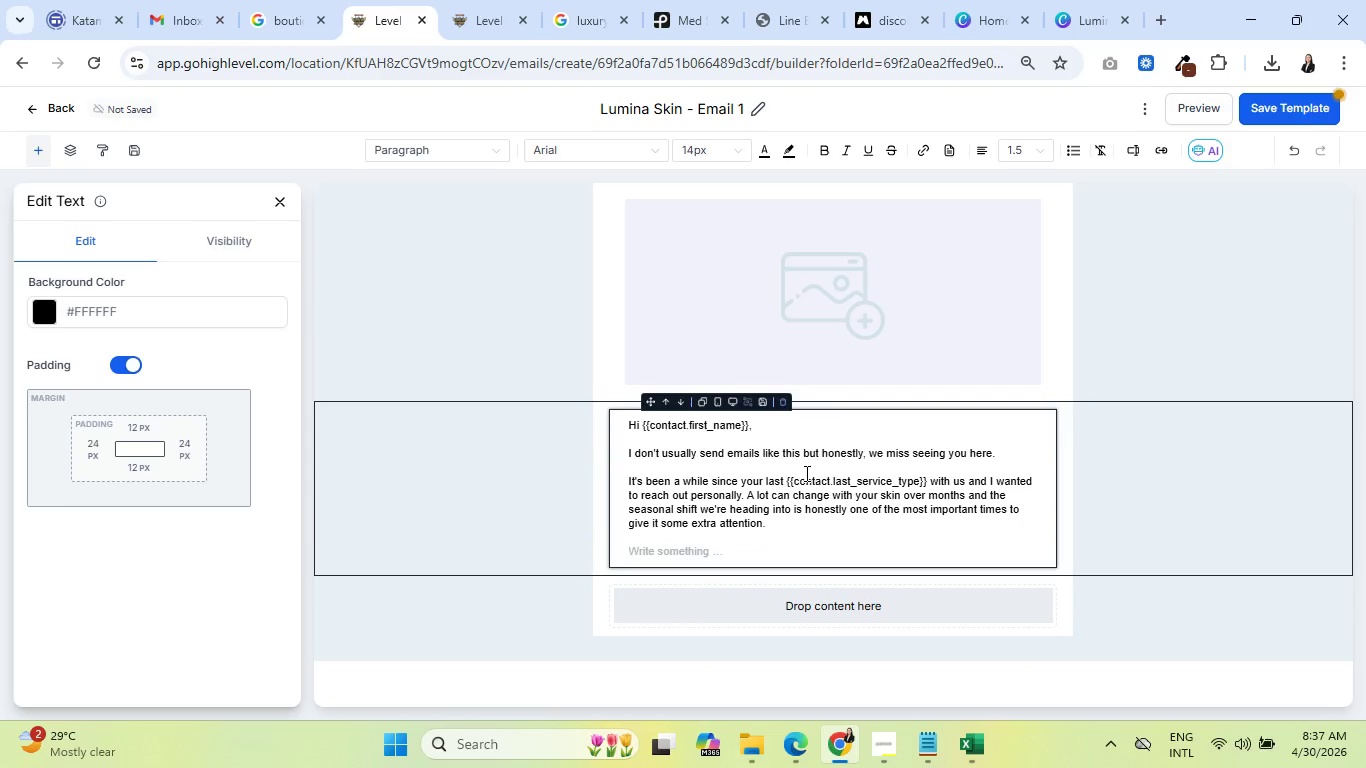 
type(That's why)
 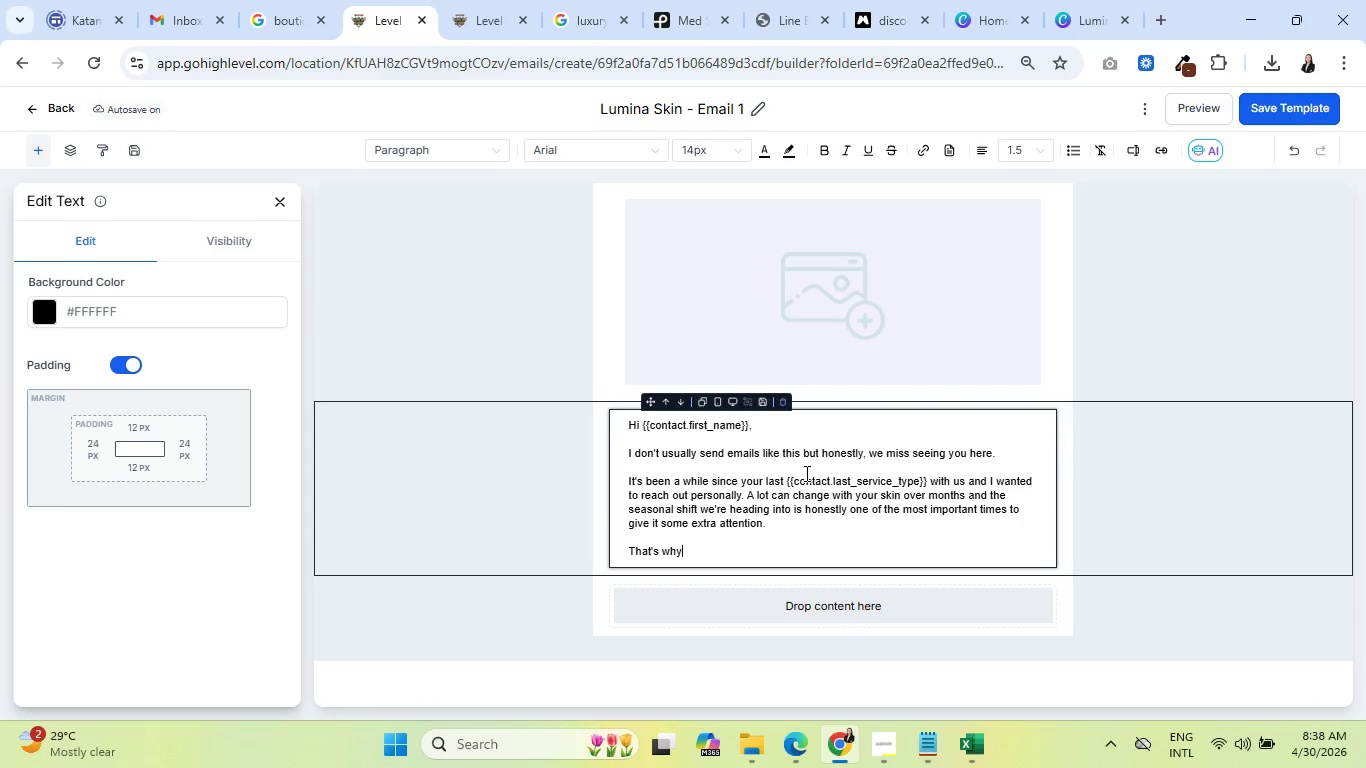 
wait(44.97)
 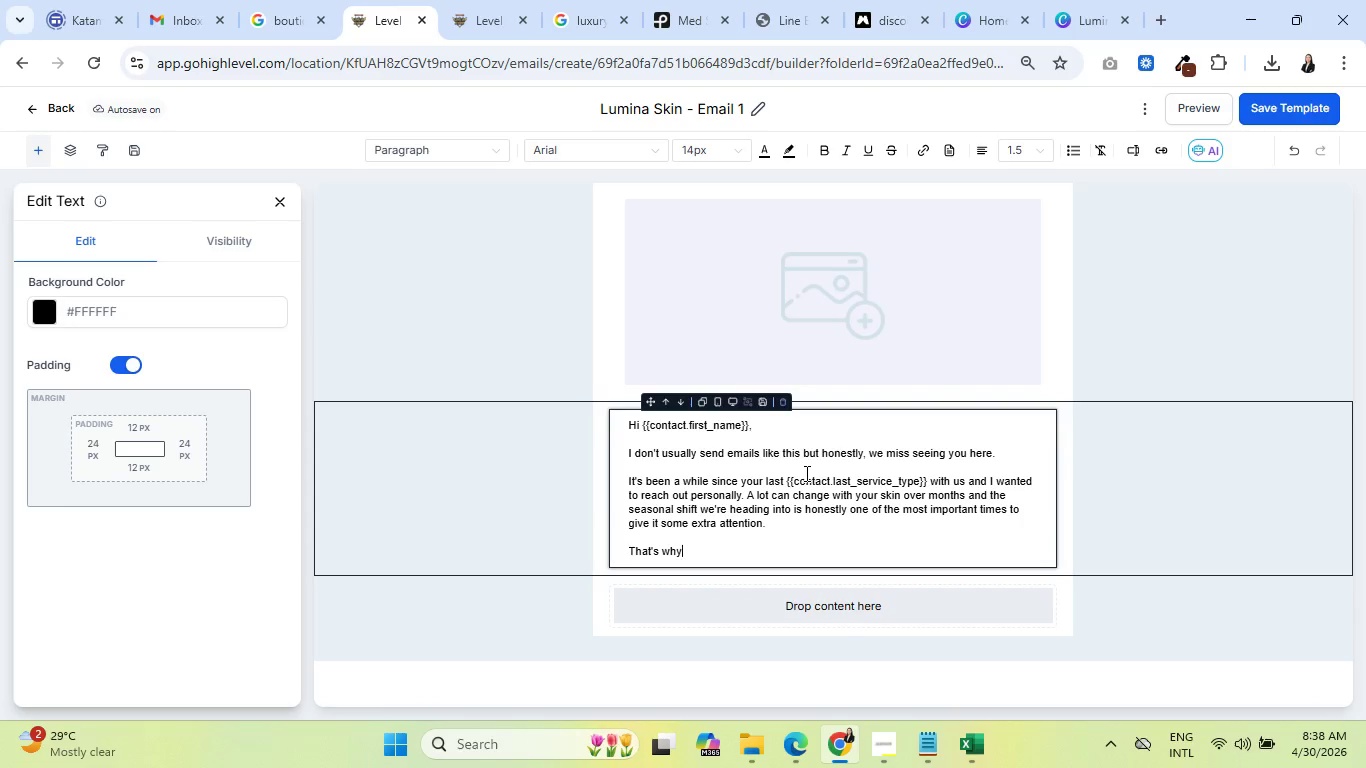 
type( we put)
 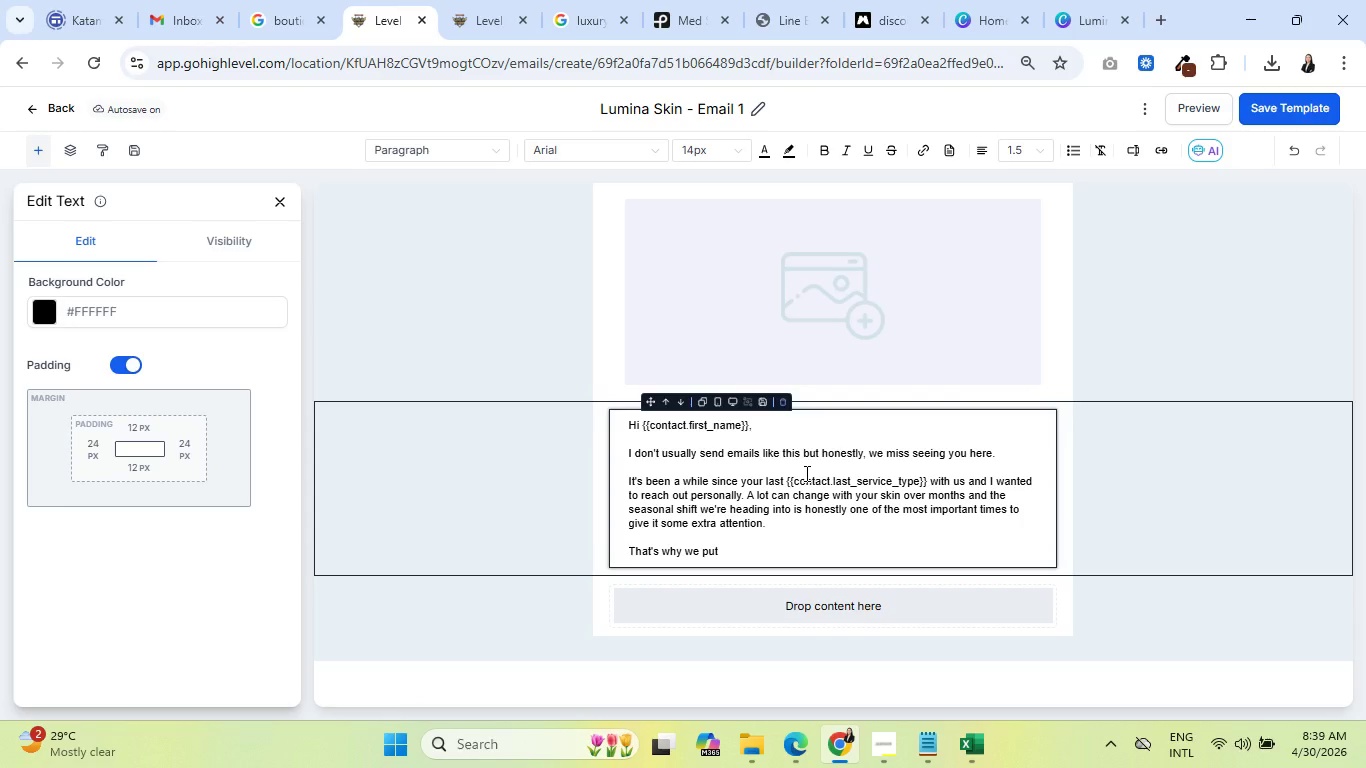 
wait(65.8)
 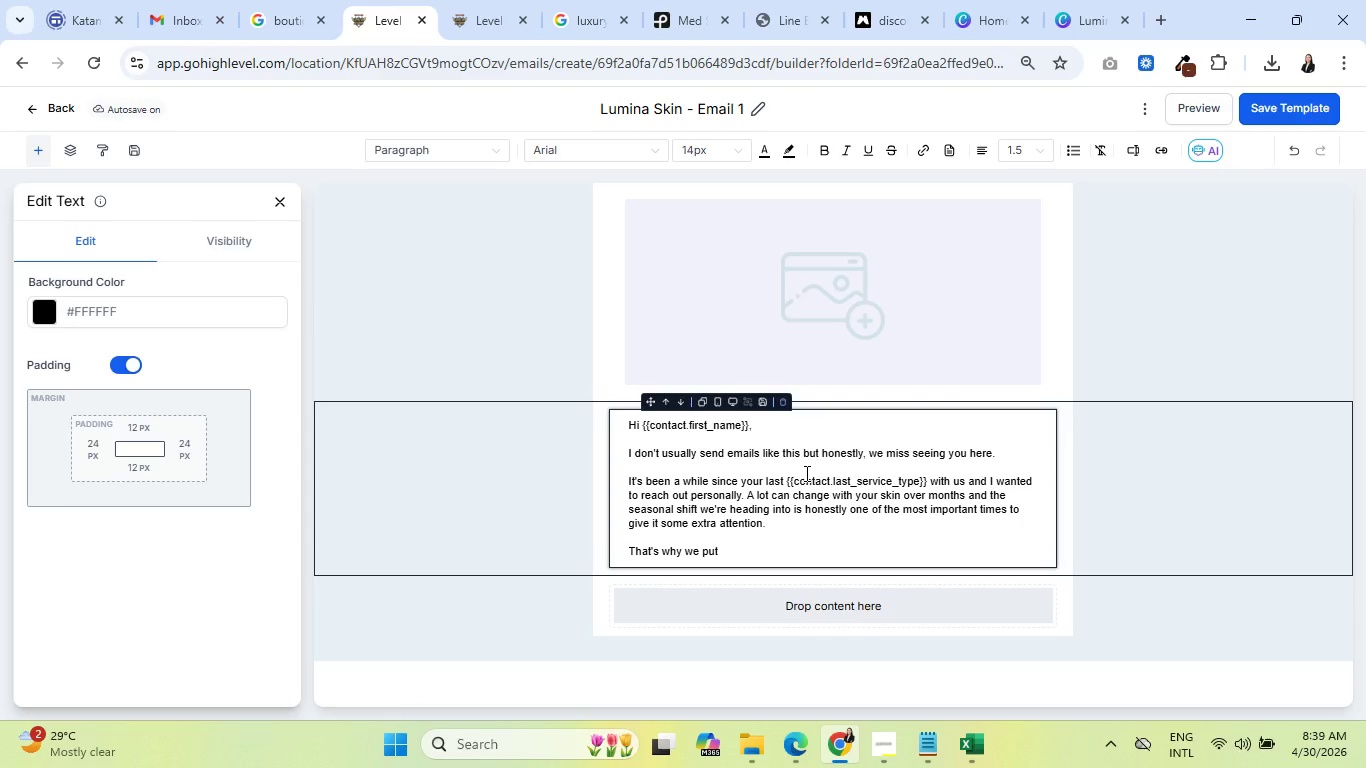 
type( together)
 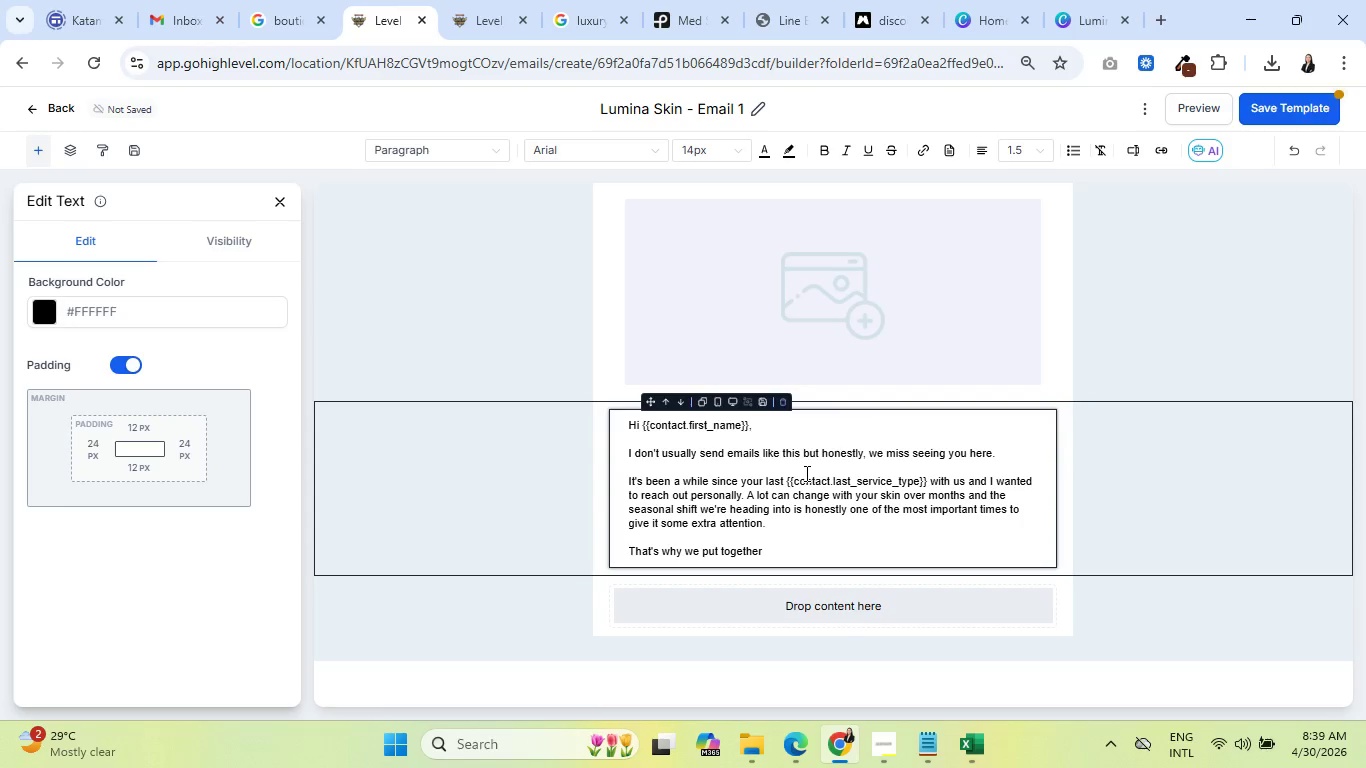 
wait(5.09)
 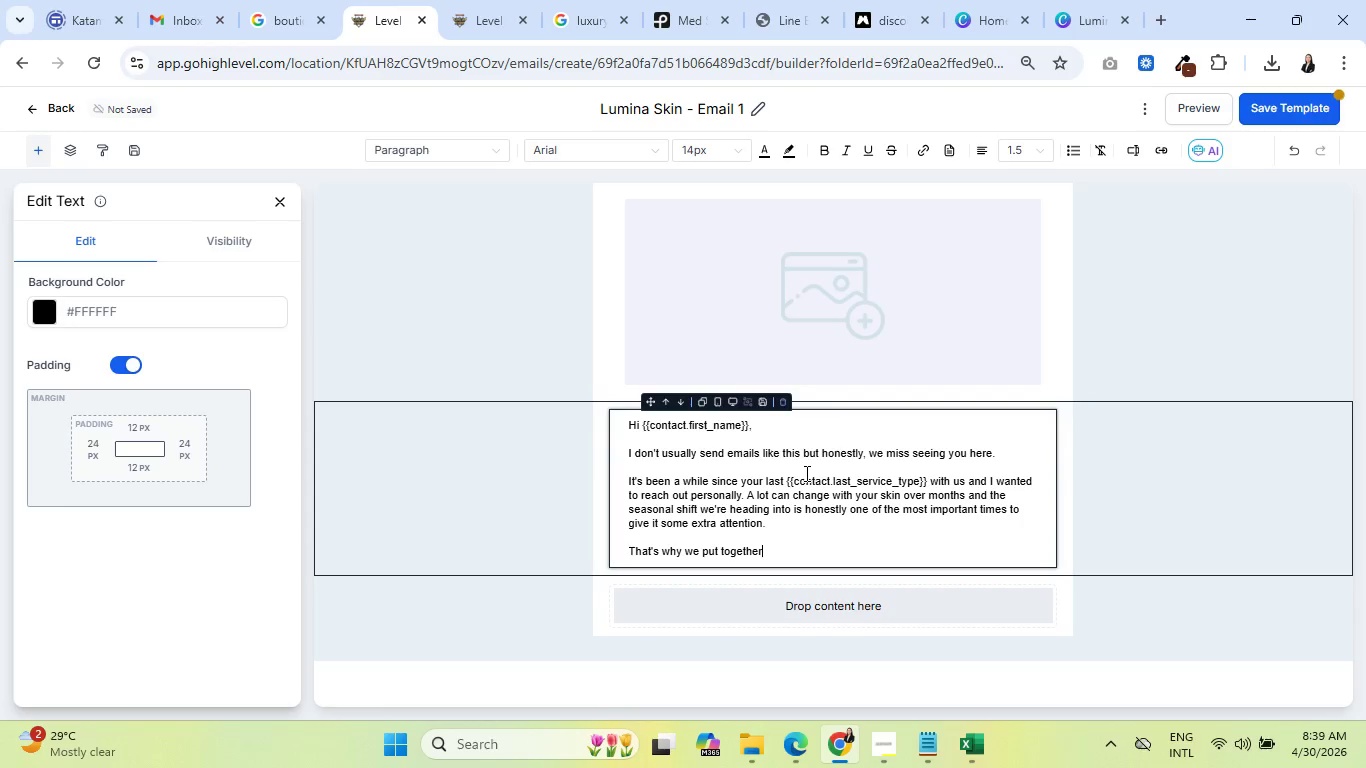 
type( sometj)
key(Backspace)
type(hing)
 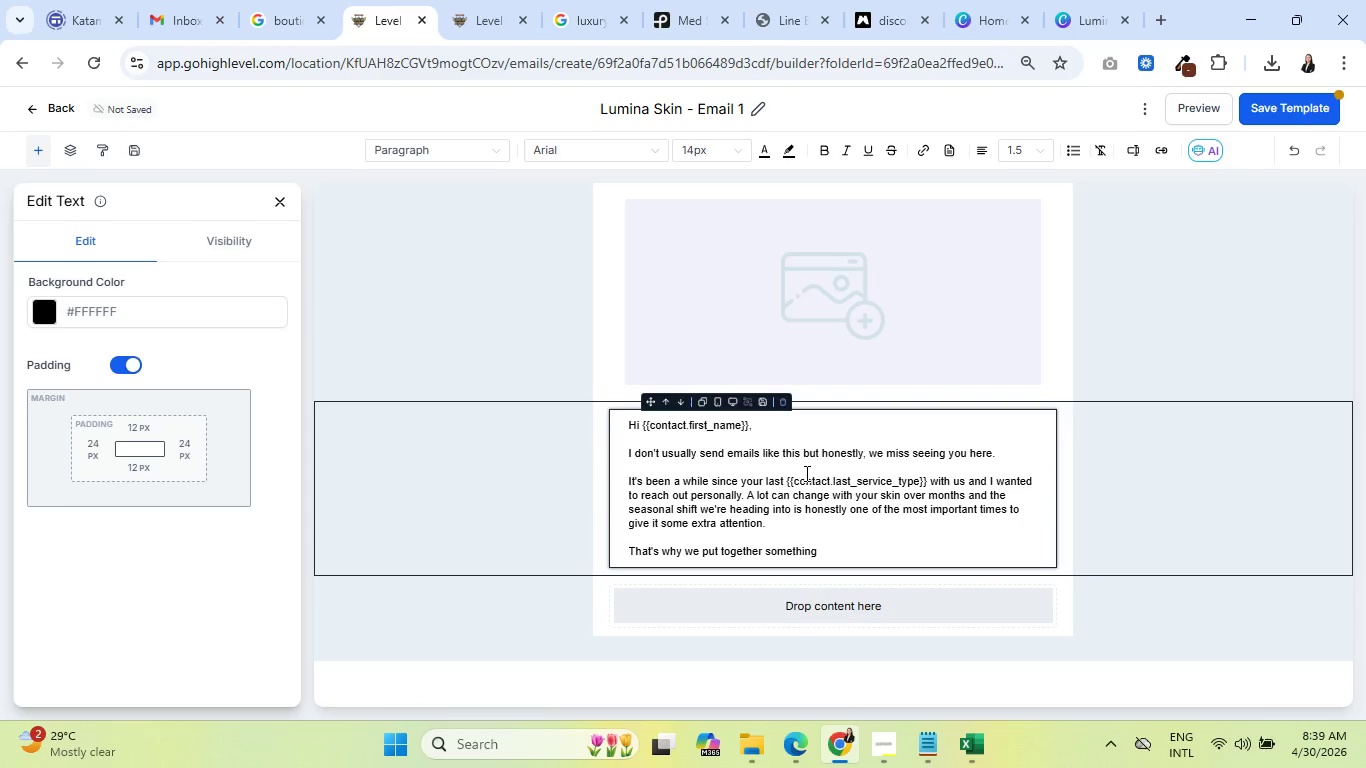 
wait(5.03)
 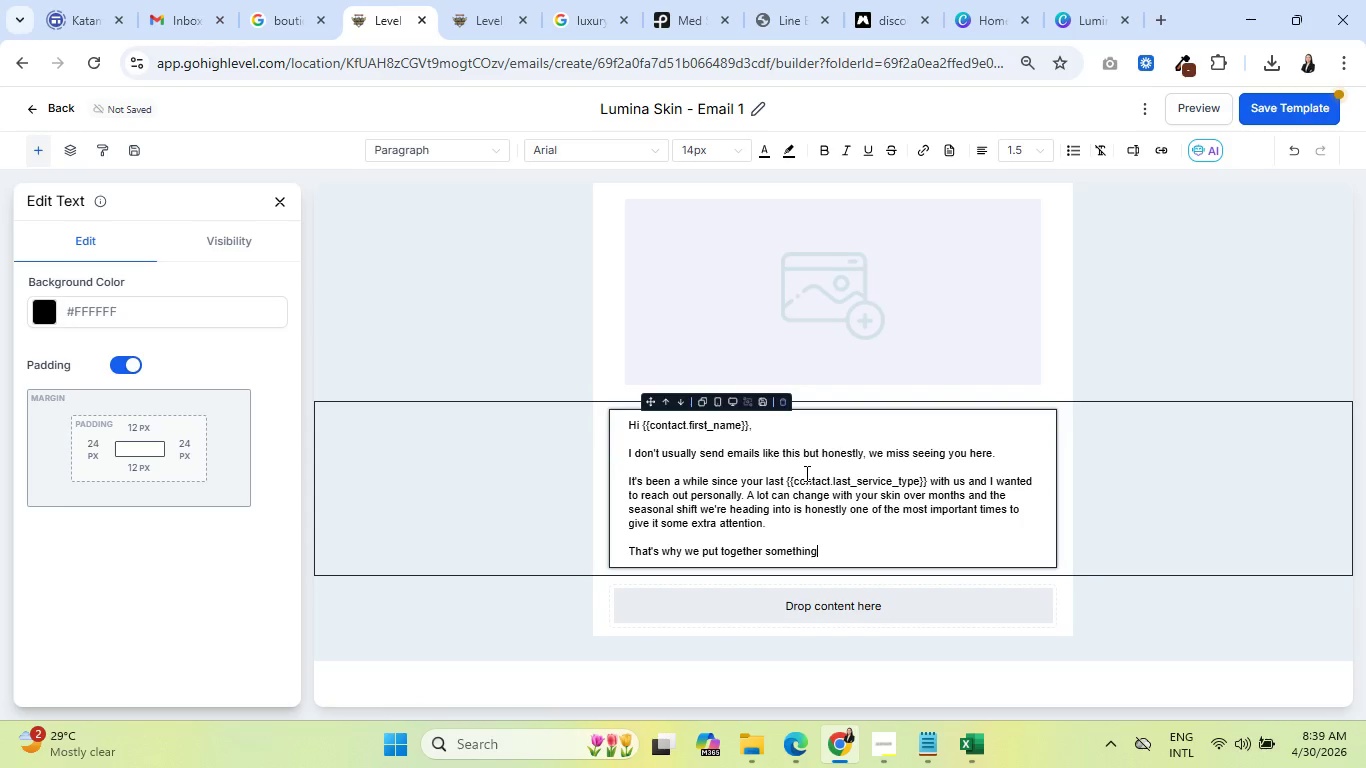 
type( called the Seasonal Resey)
key(Backspace)
type(t Membr)
key(Backspace)
type(ership. )
key(Backspace)
type( It was designed for people exactly like you.)
 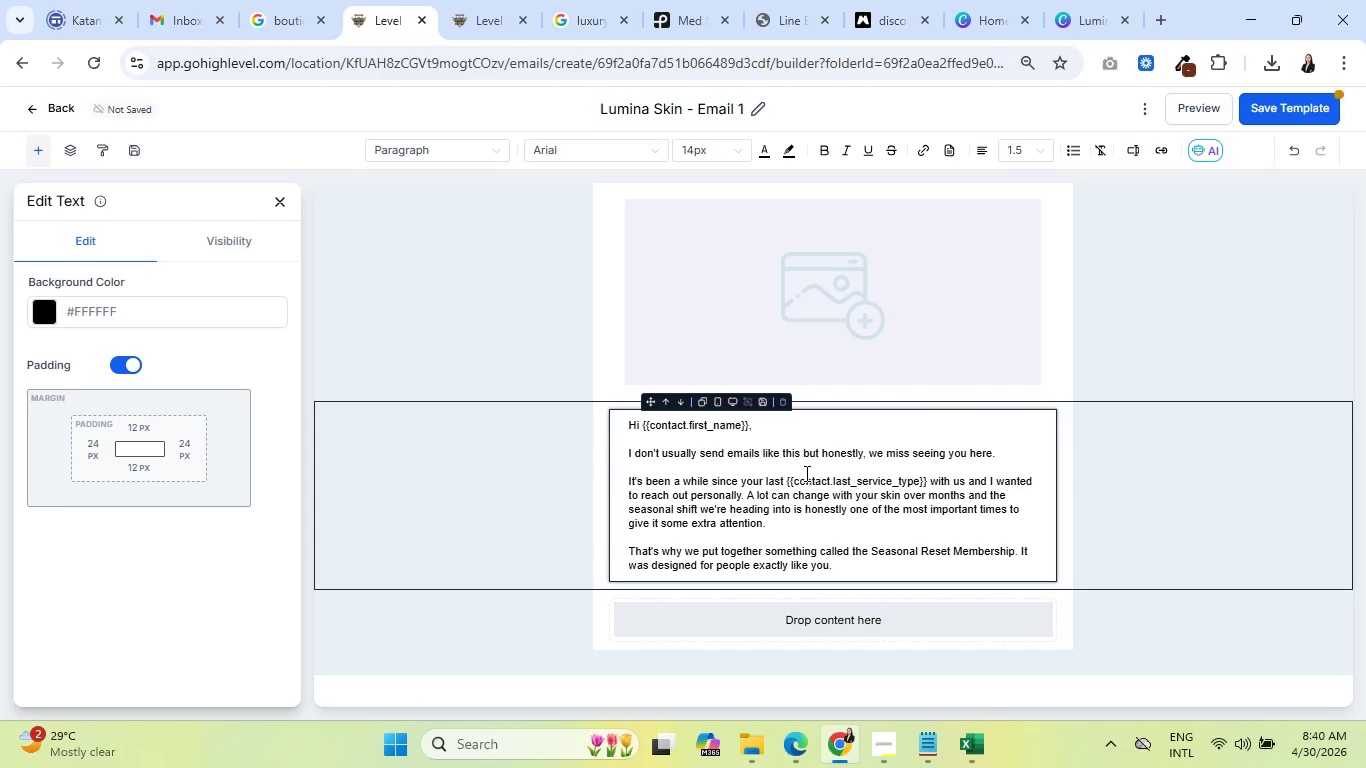 
wait(42.95)
 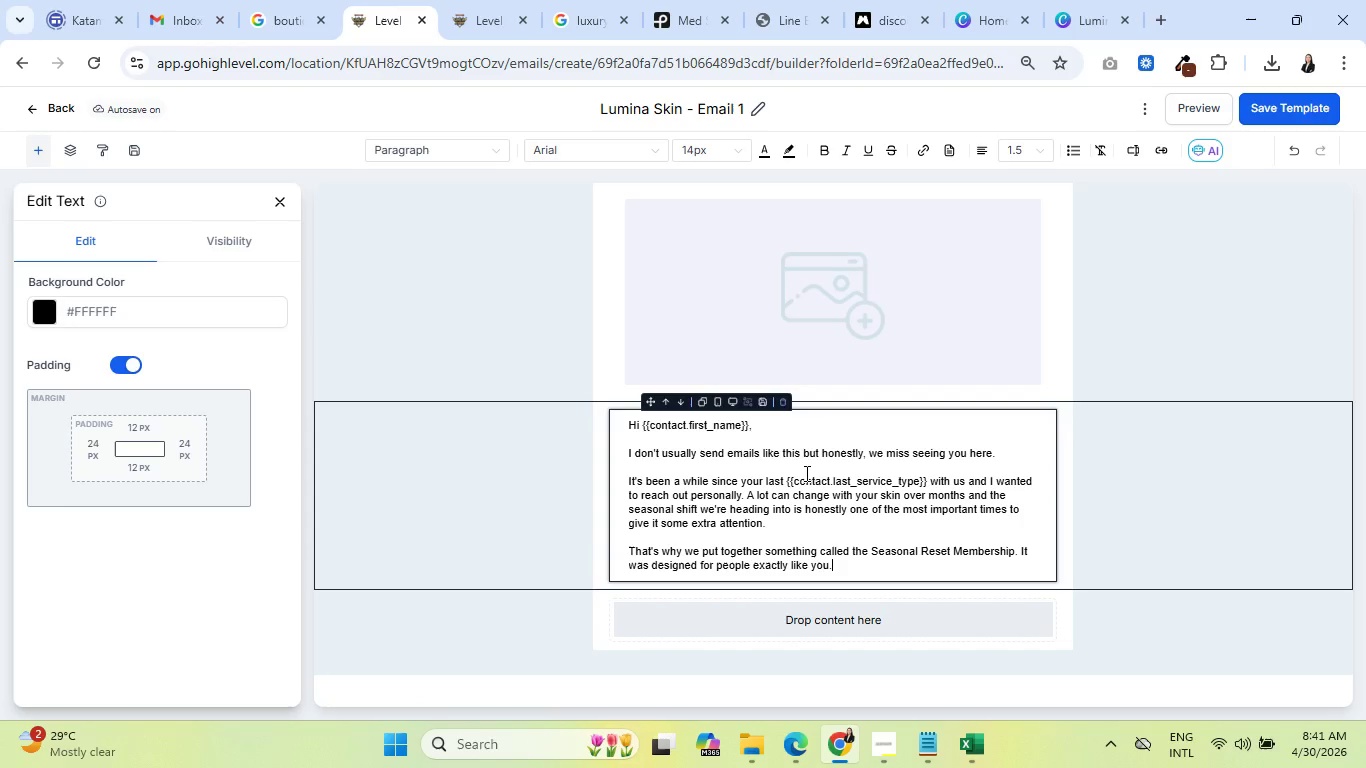 
key(Backspace)
 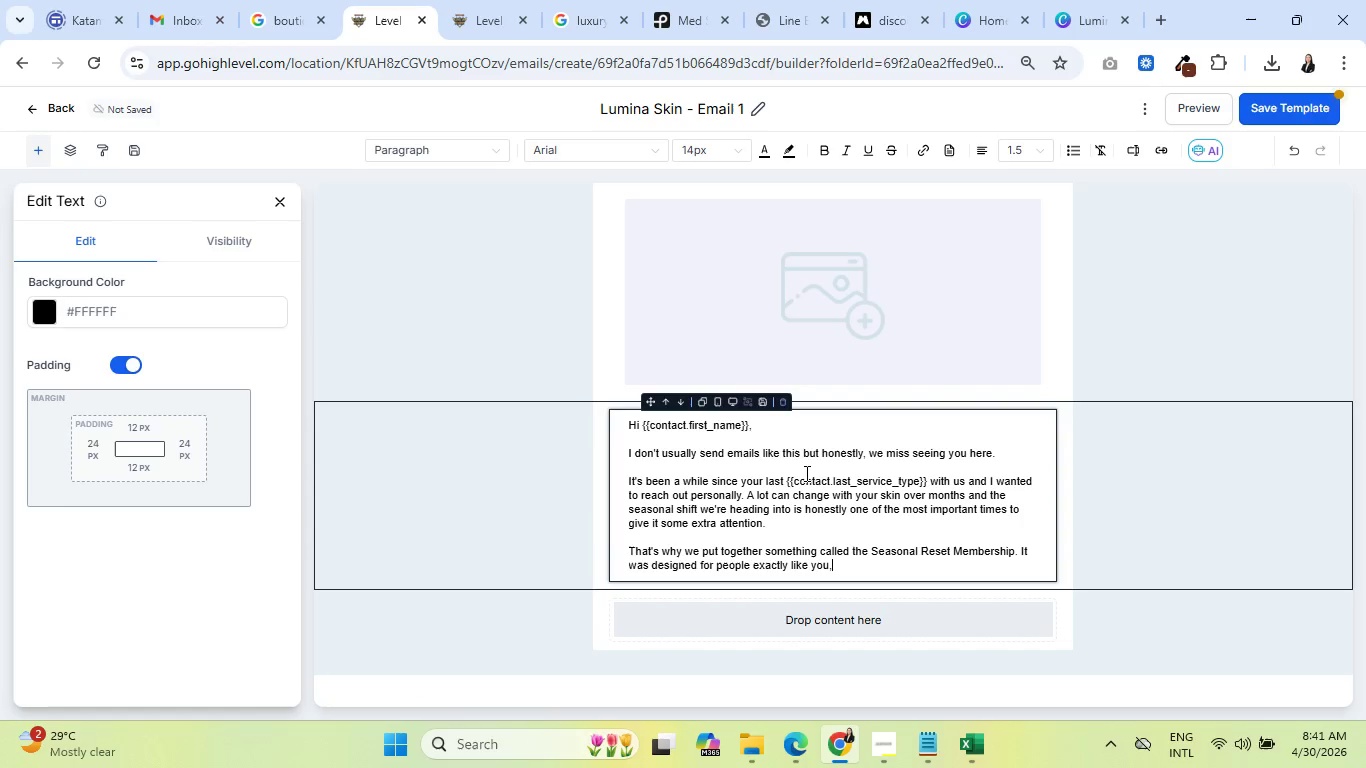 
key(Comma)
 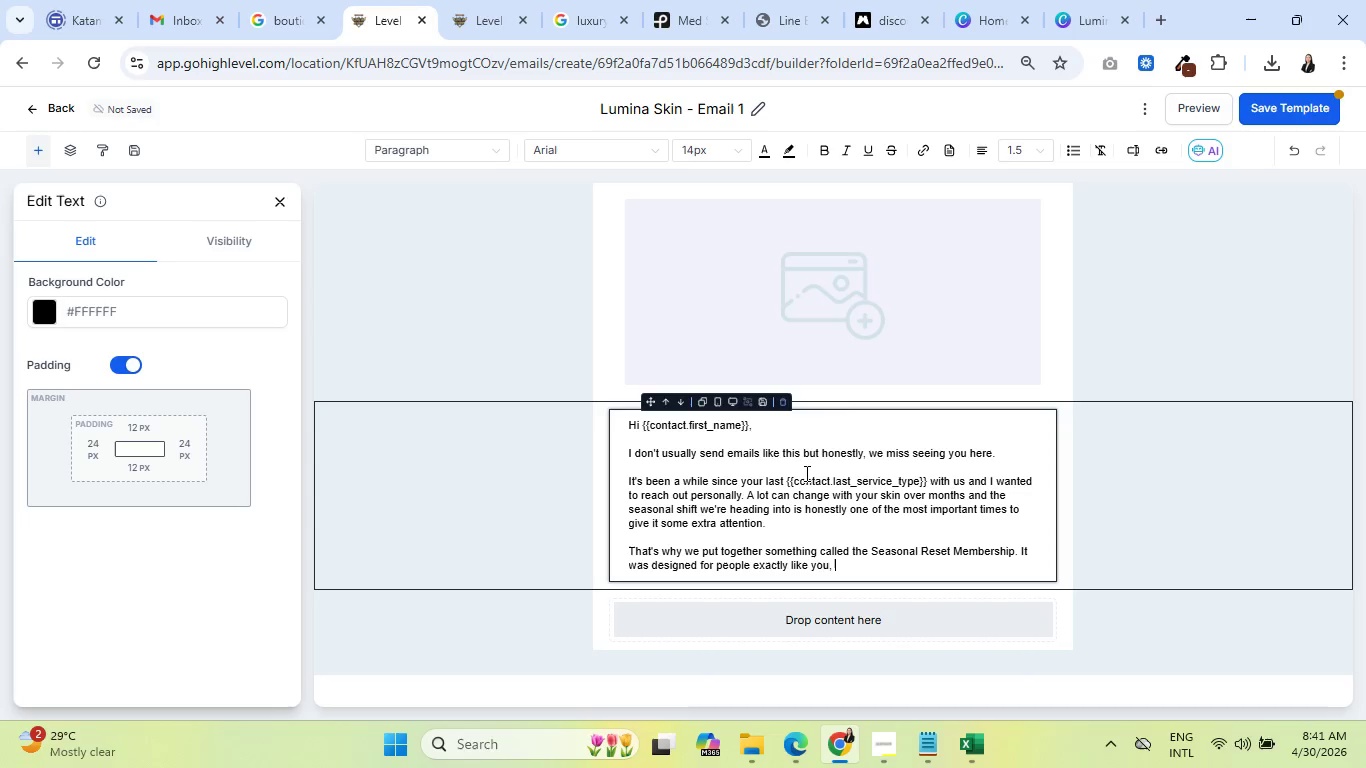 
key(Space)
 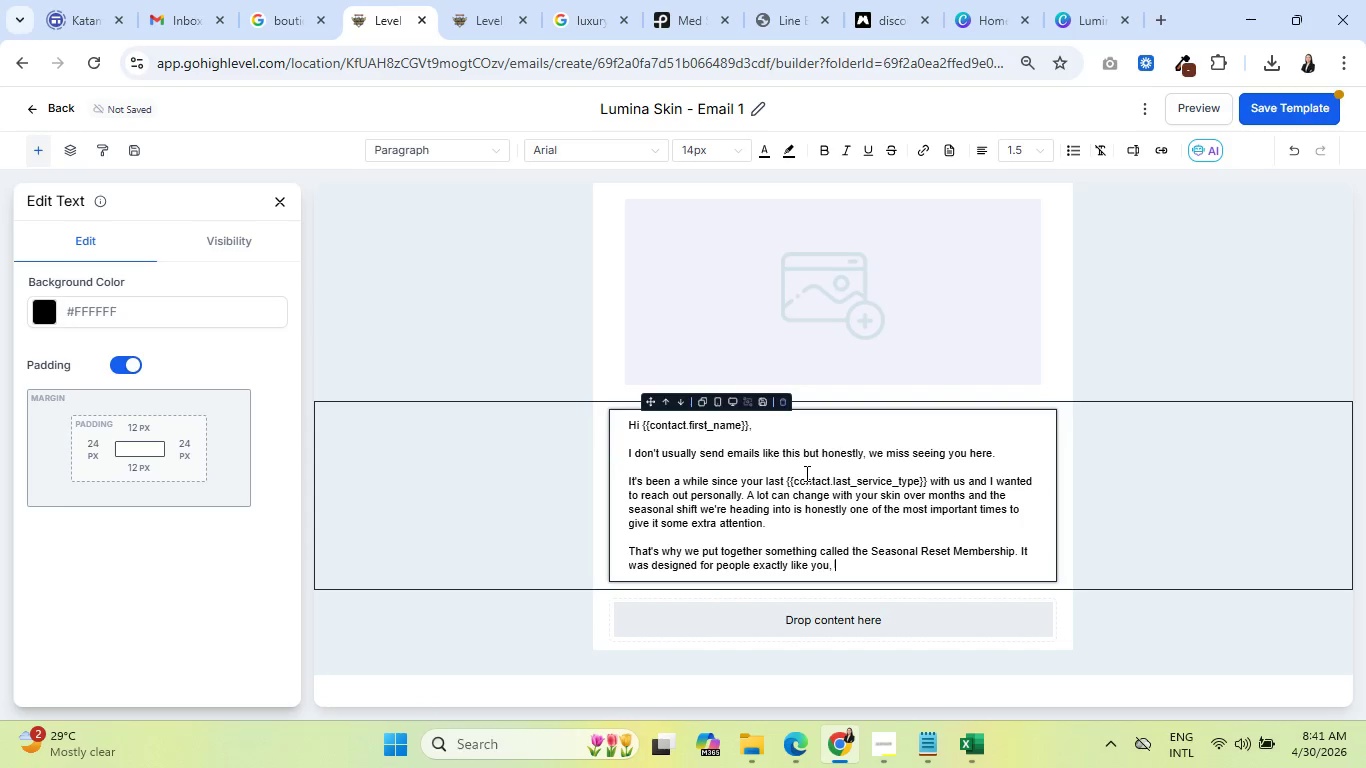 
wait(9.08)
 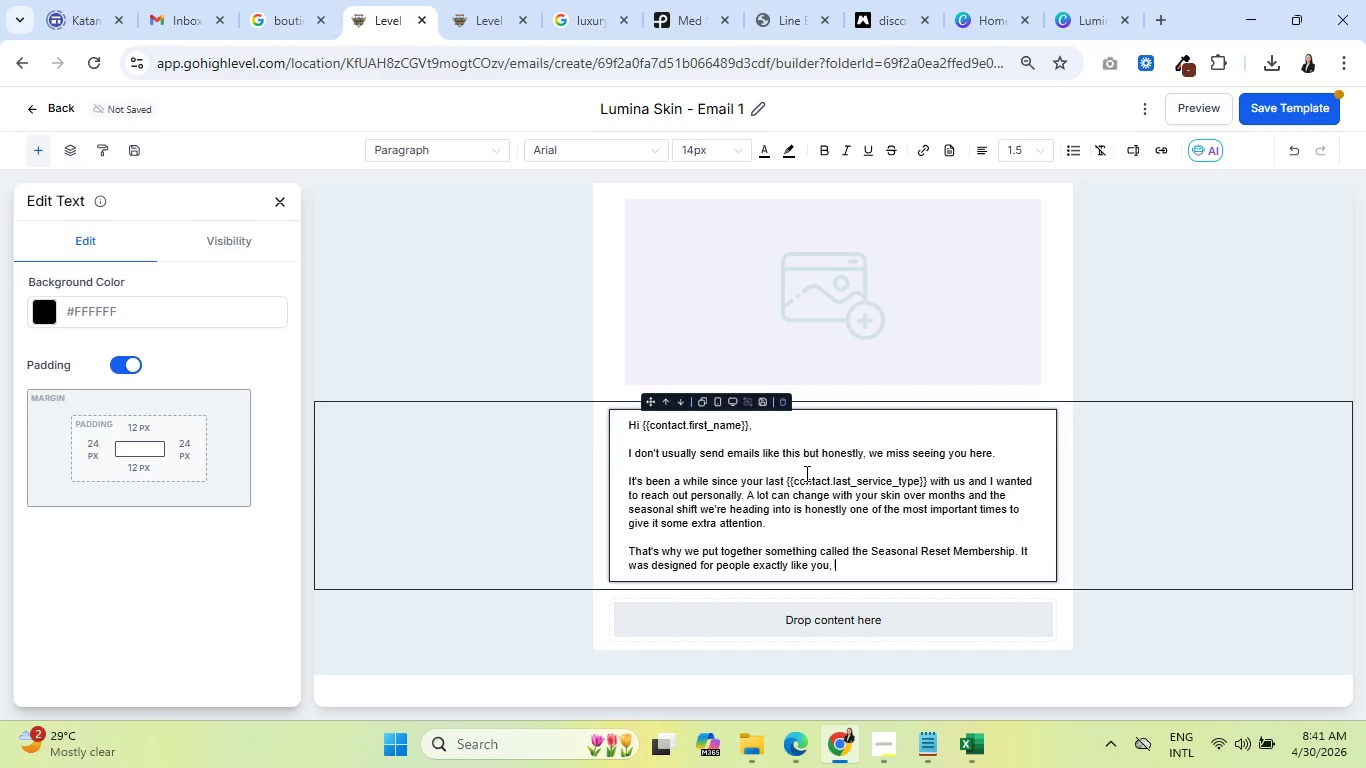 
type(clients who already know )
 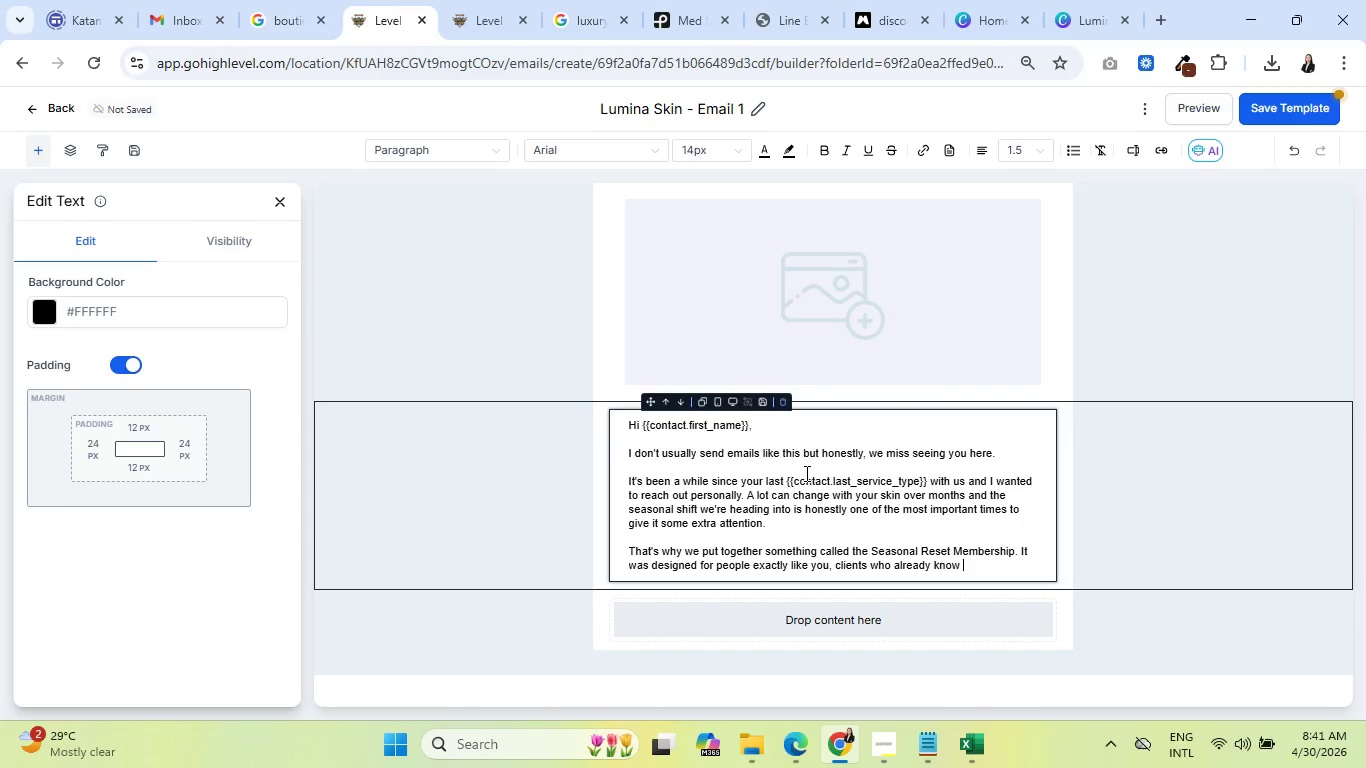 
type(whar)
key(Backspace)
type(t a real treatment)
 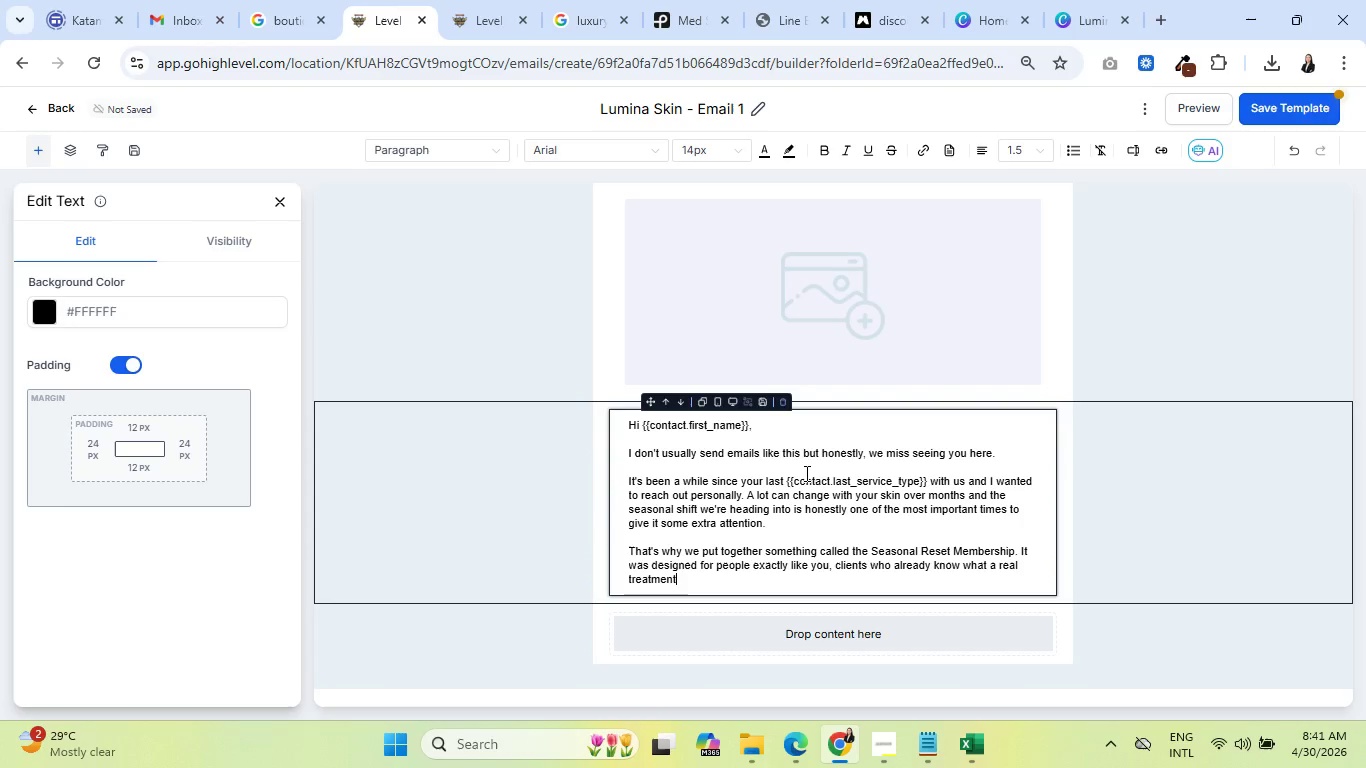 
wait(5.73)
 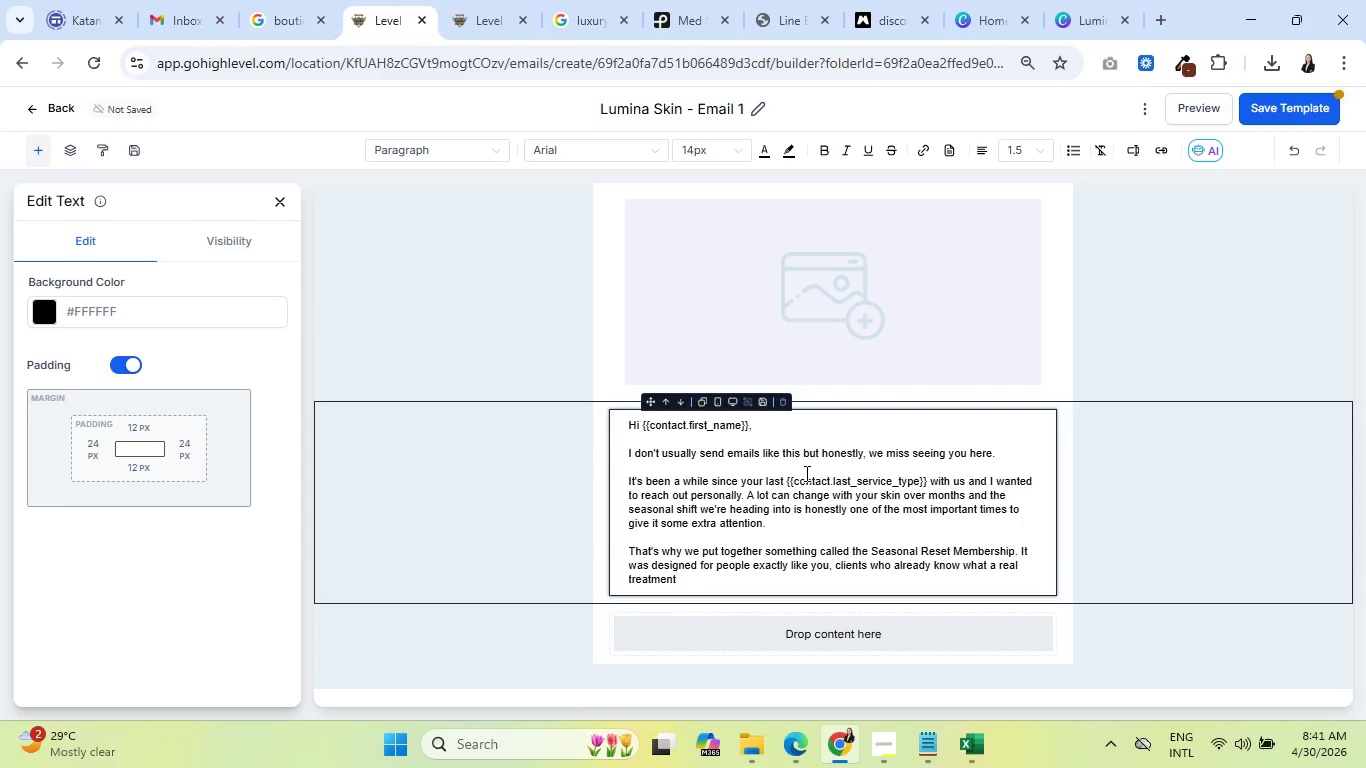 
type( feels like)
 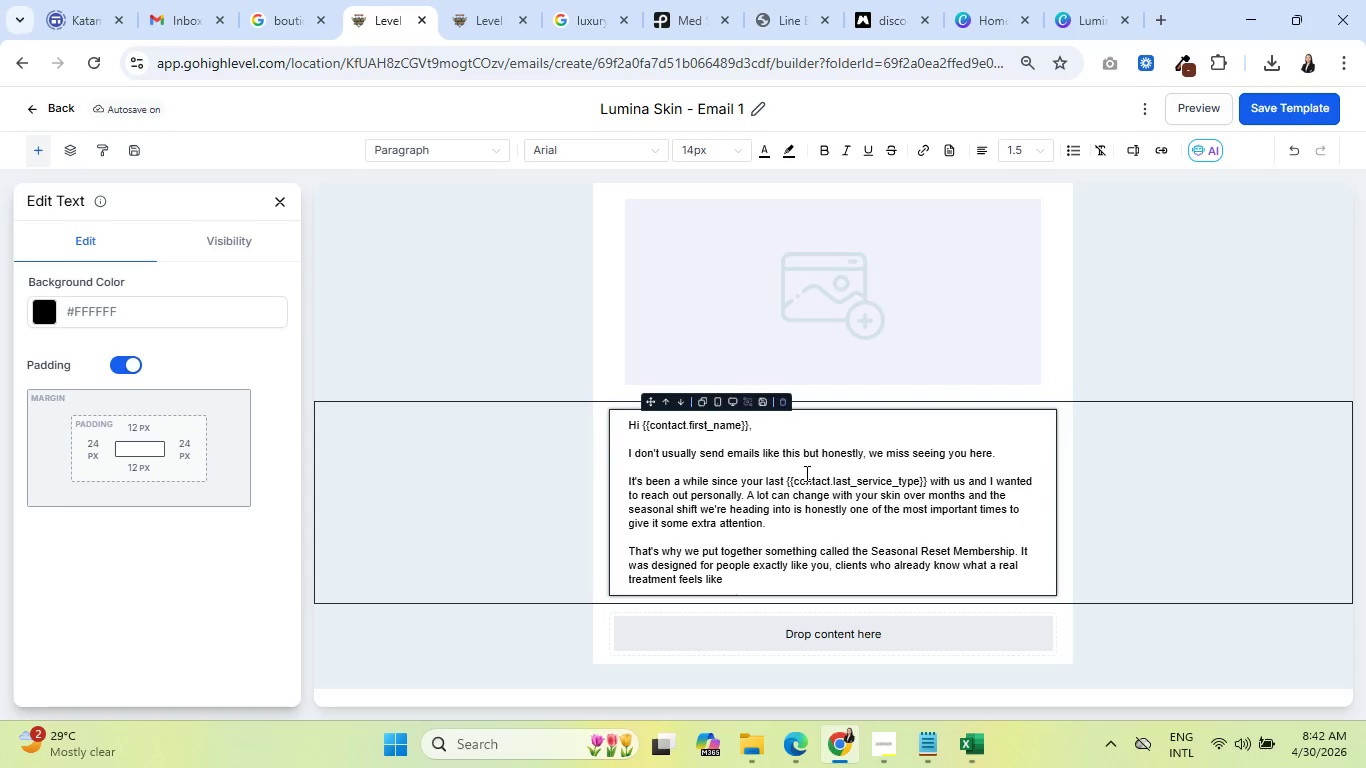 
wait(17.0)
 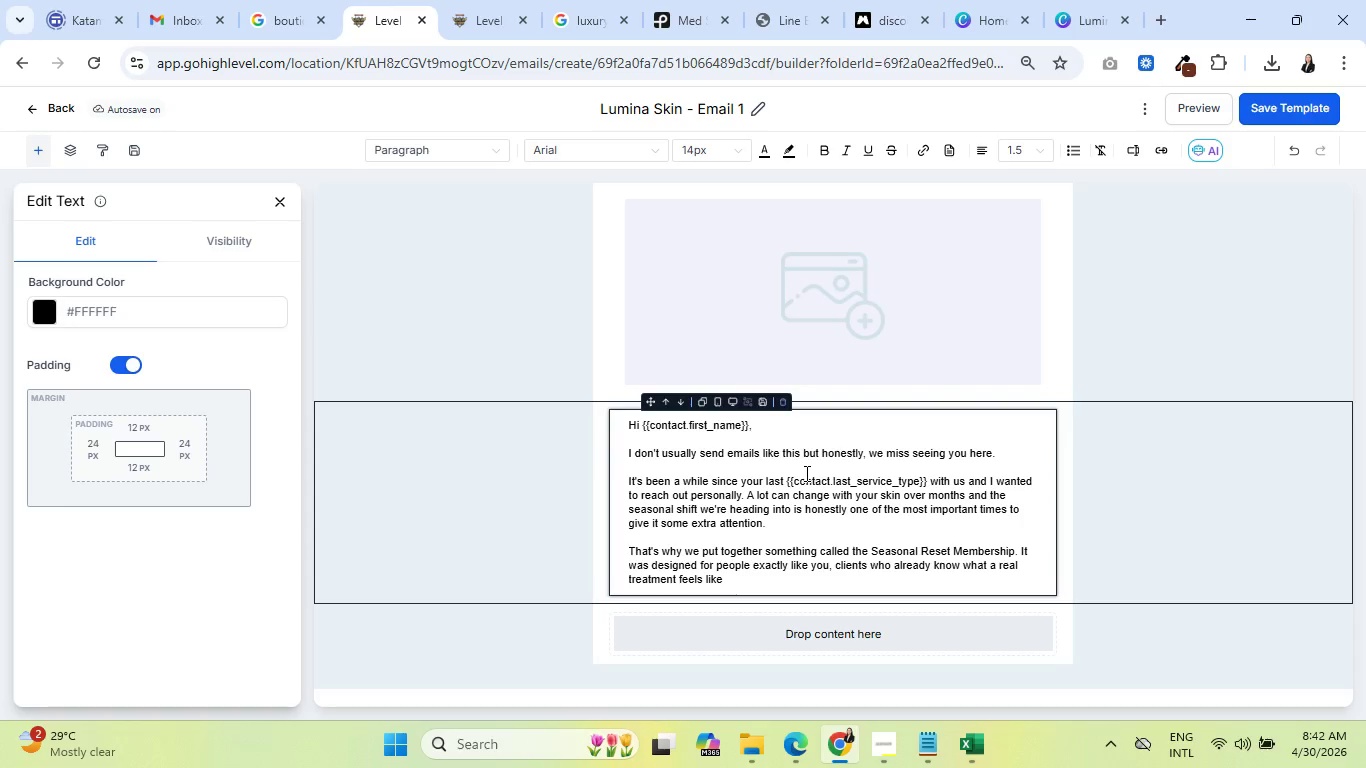 
type( and are ready to make it a consistentp)
key(Backspace)
type( part of their )
 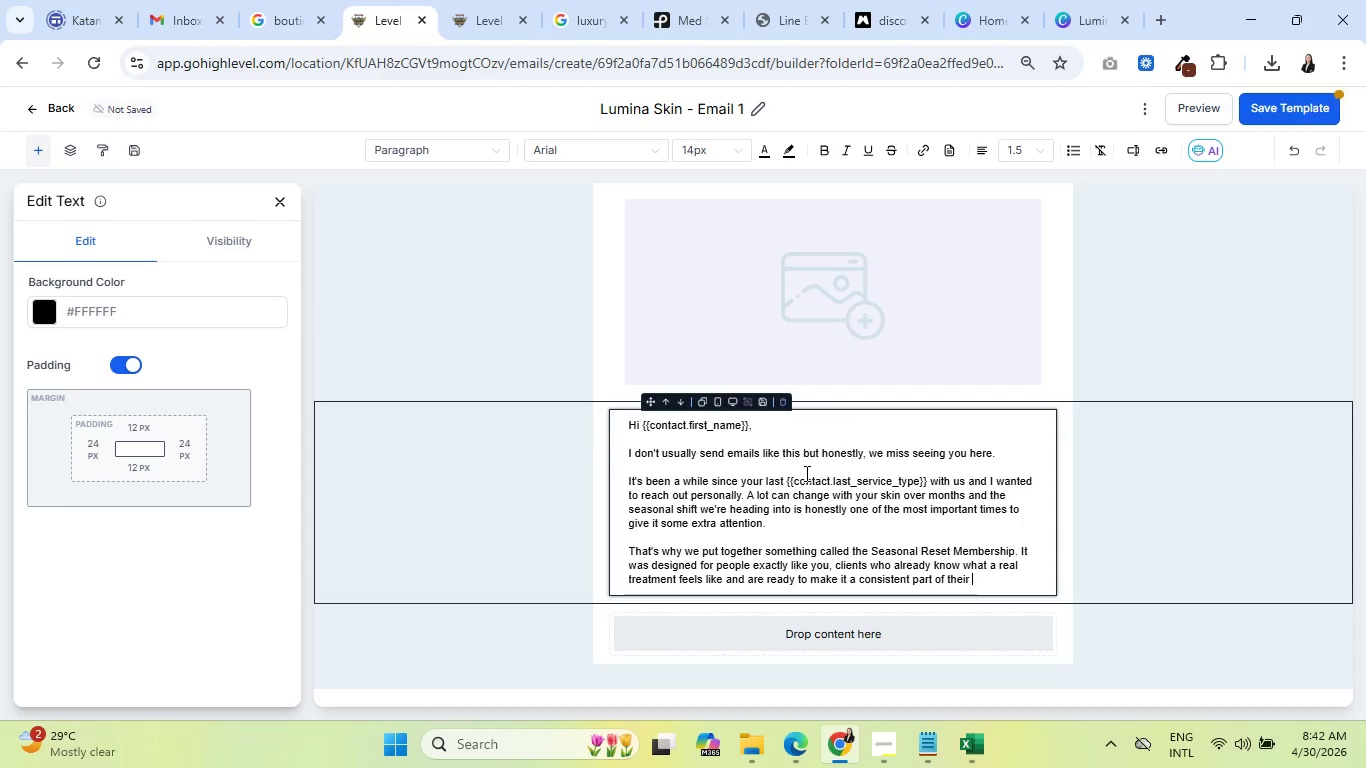 
type(routine)
 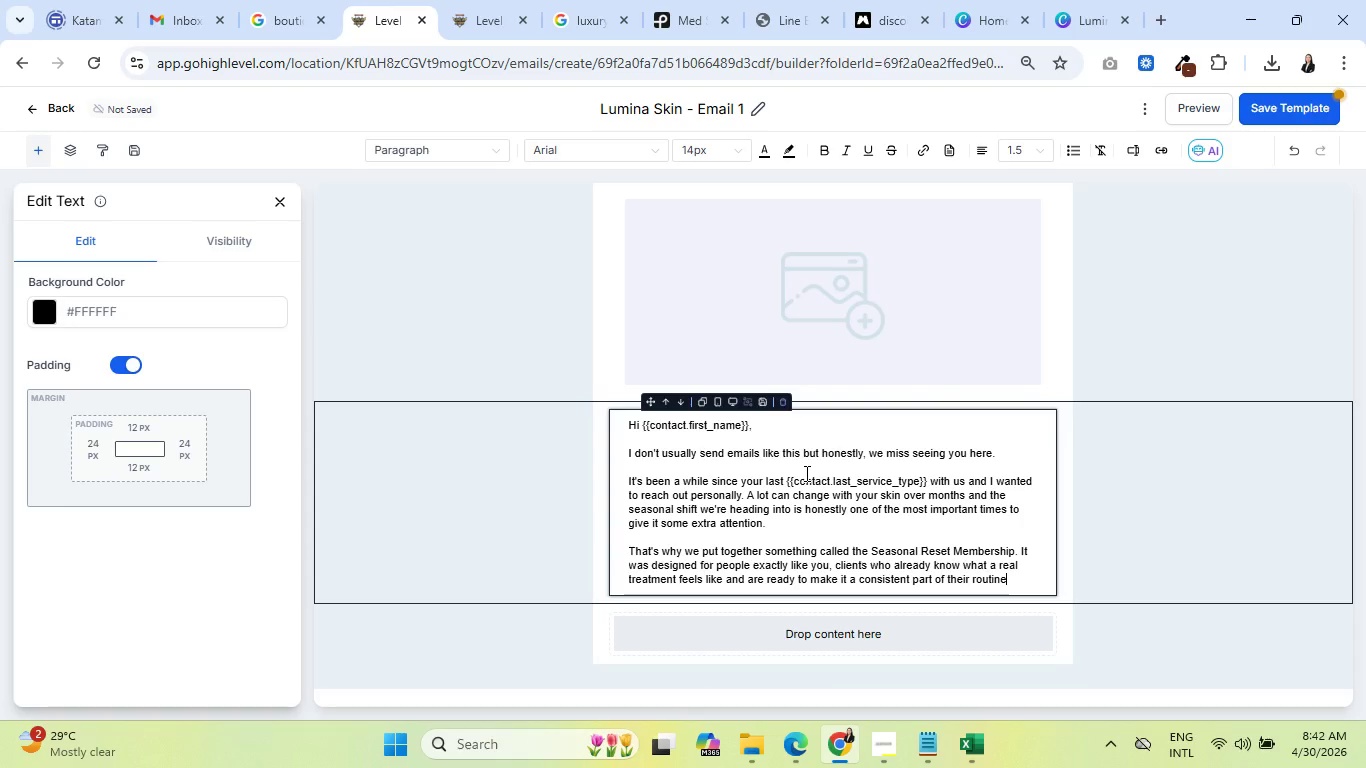 
type( rather than a once-in-a-while)
 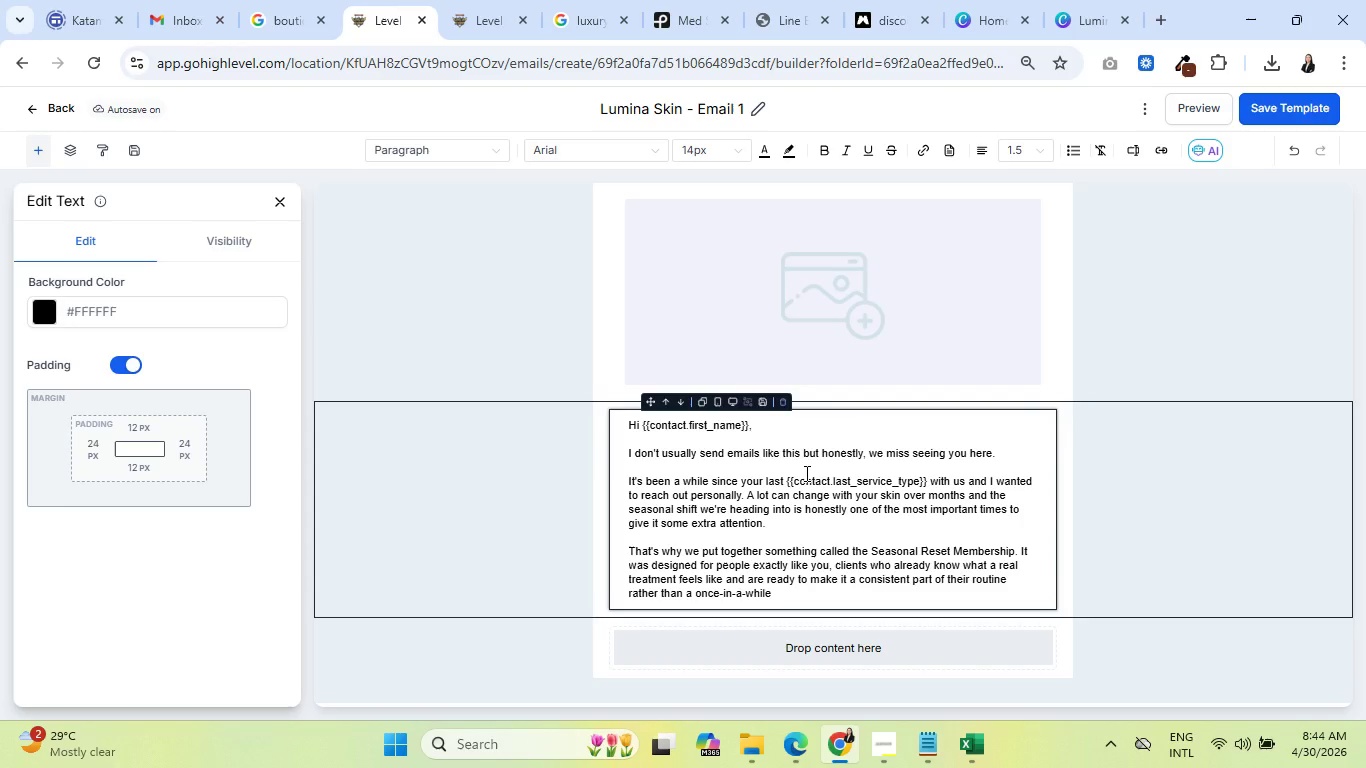 
wait(73.45)
 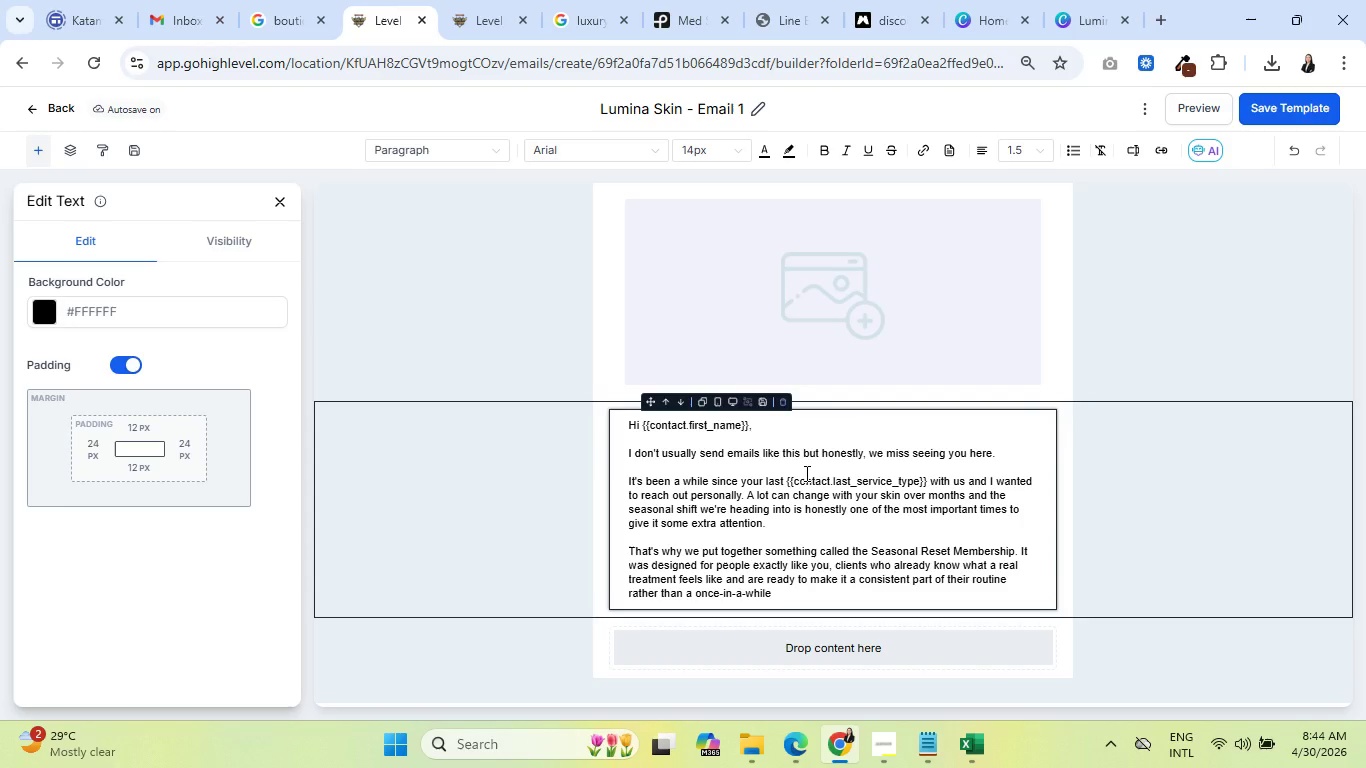 
key(Space)
 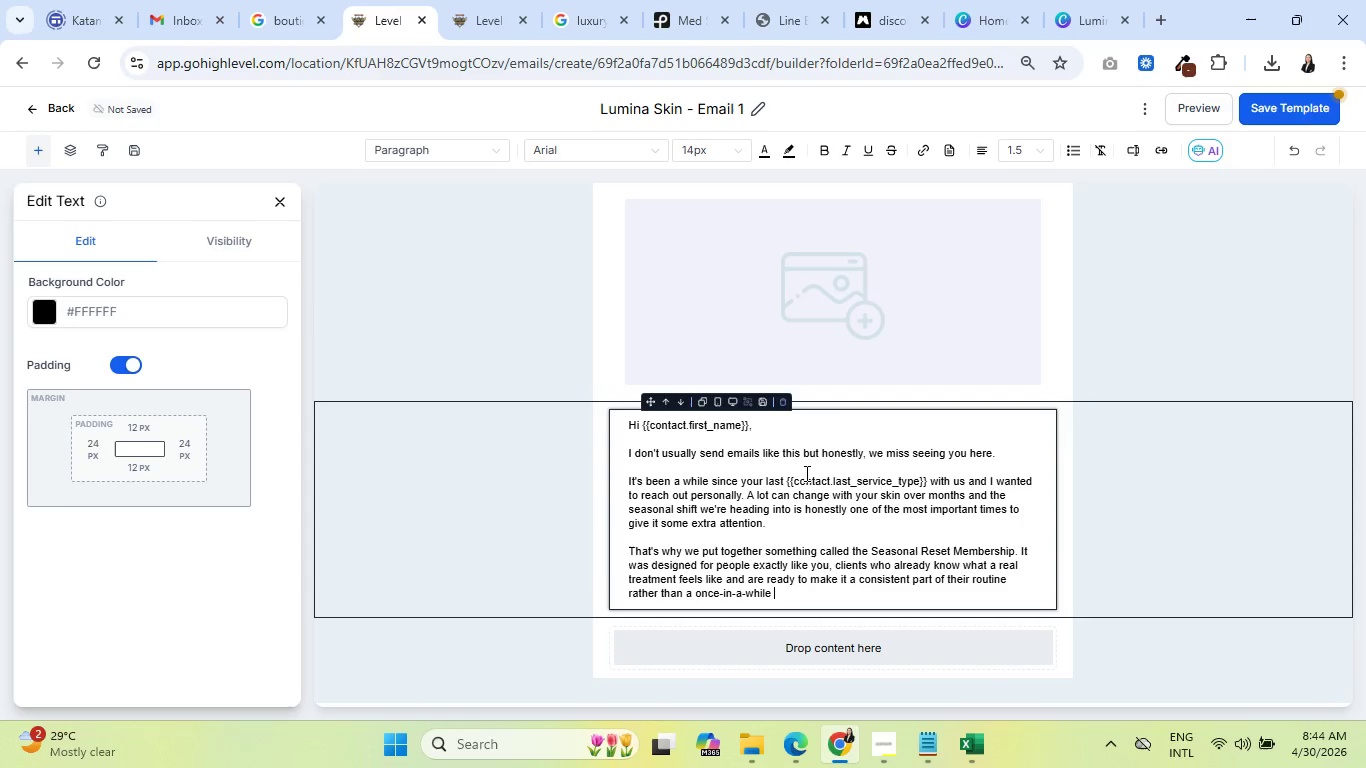 
wait(9.2)
 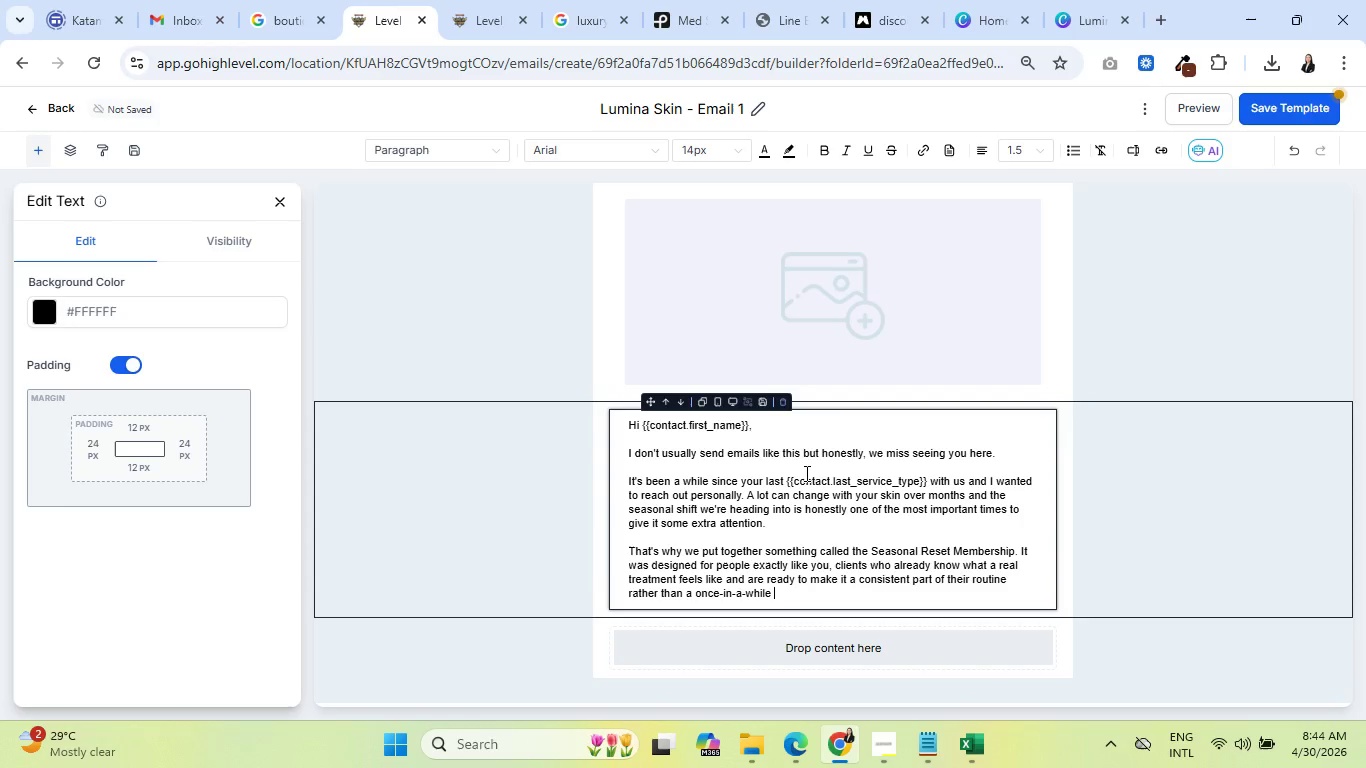 
type(thng)
key(Backspace)
key(Backspace)
type(ing.)
 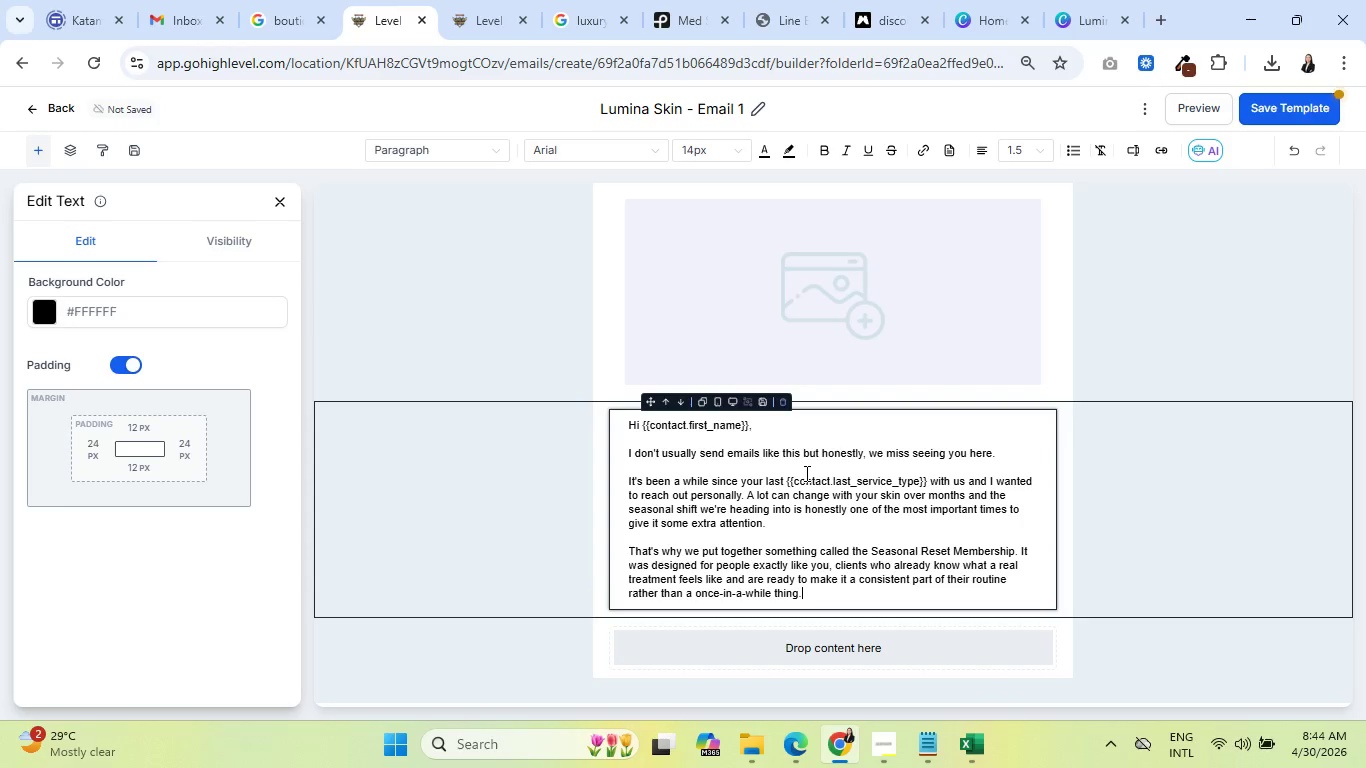 
key(Enter)
 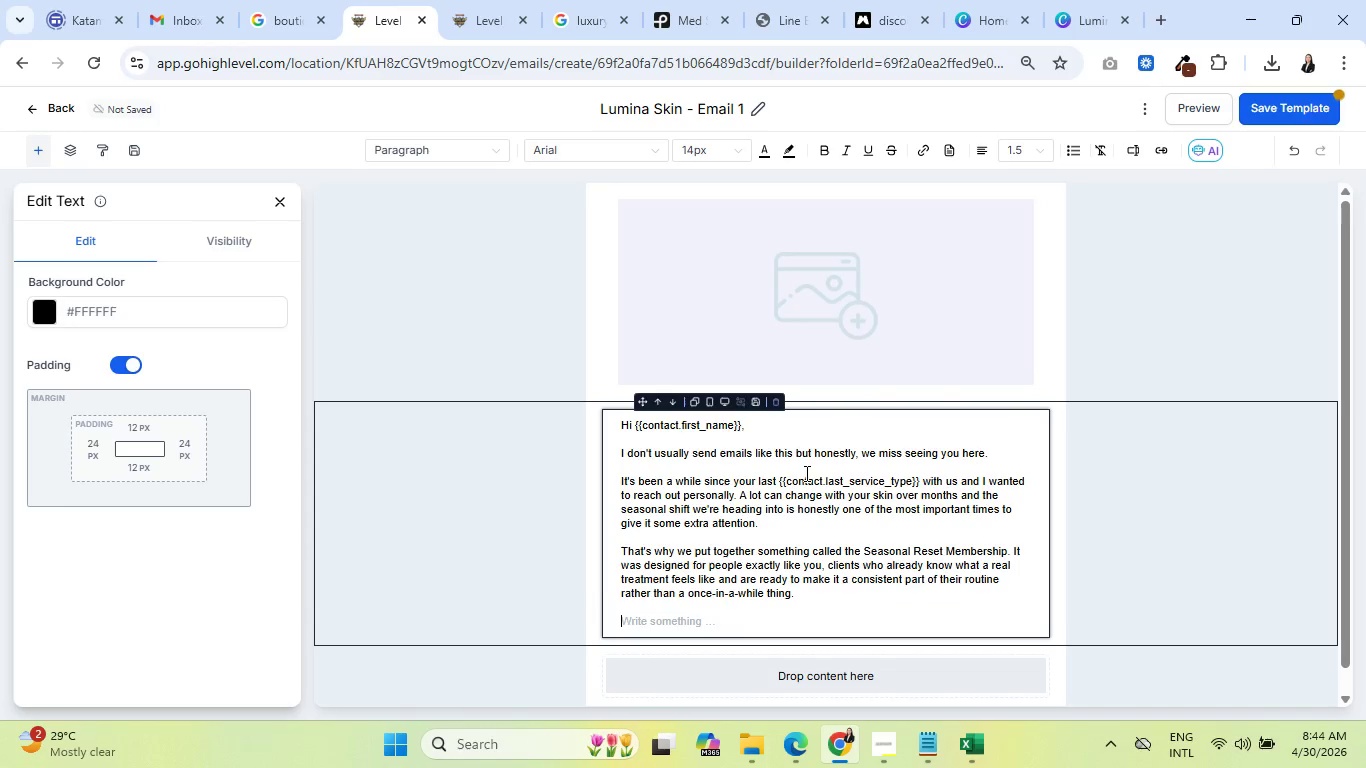 
key(Enter)
 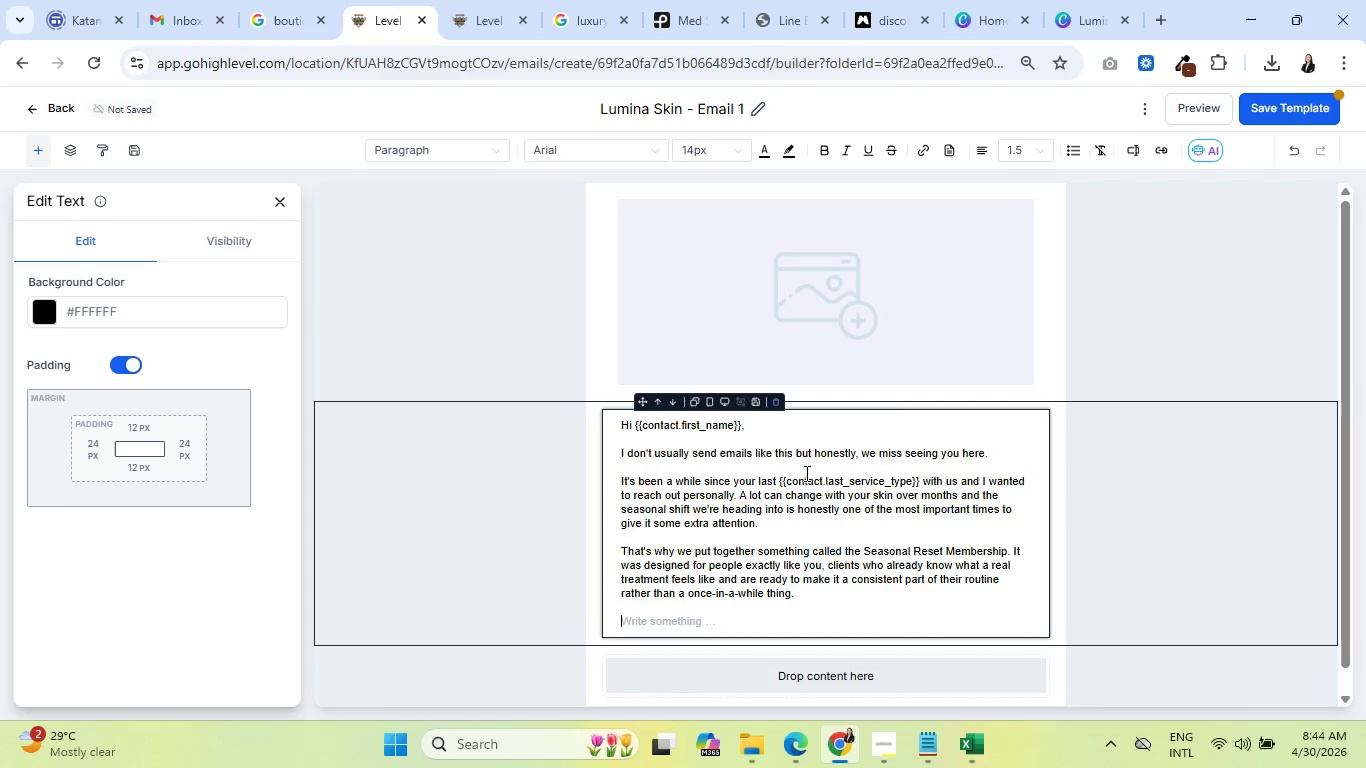 
key(Backspace)
 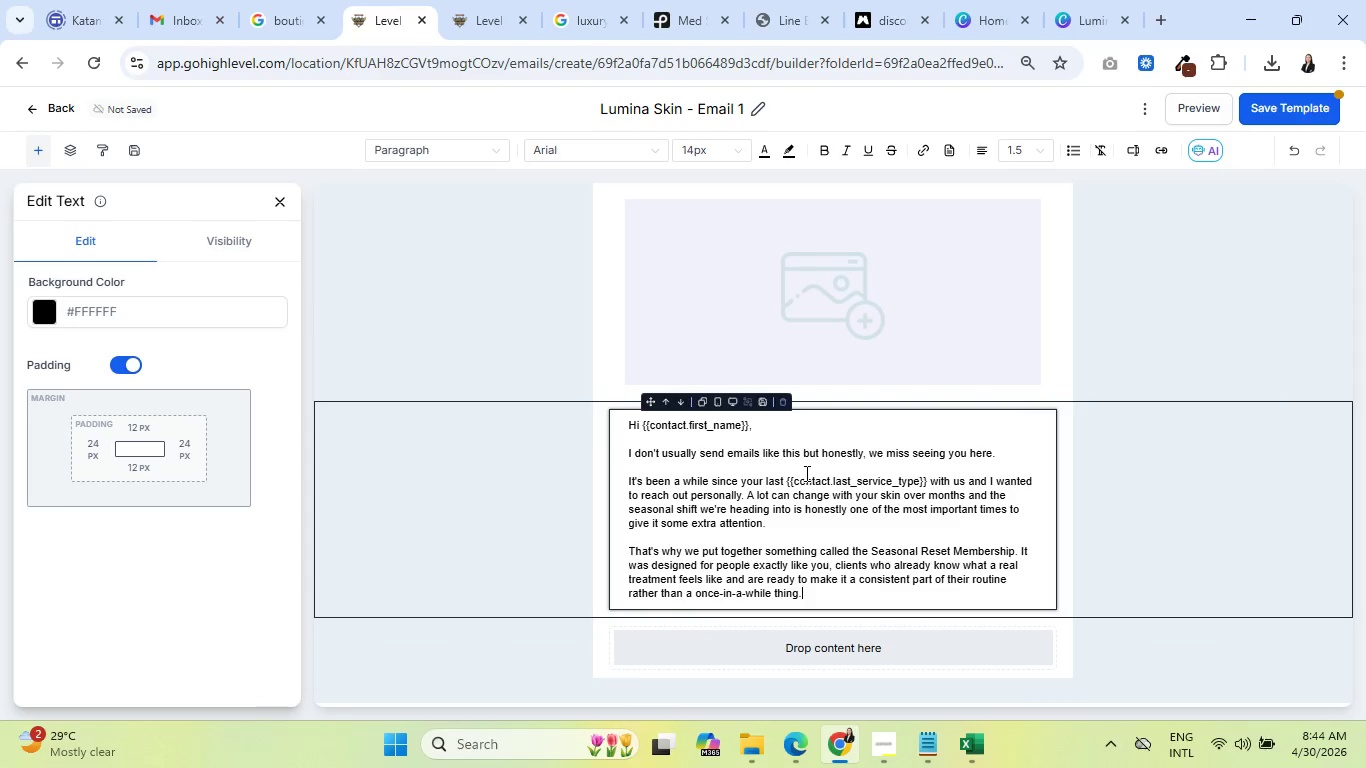 
key(Backspace)
 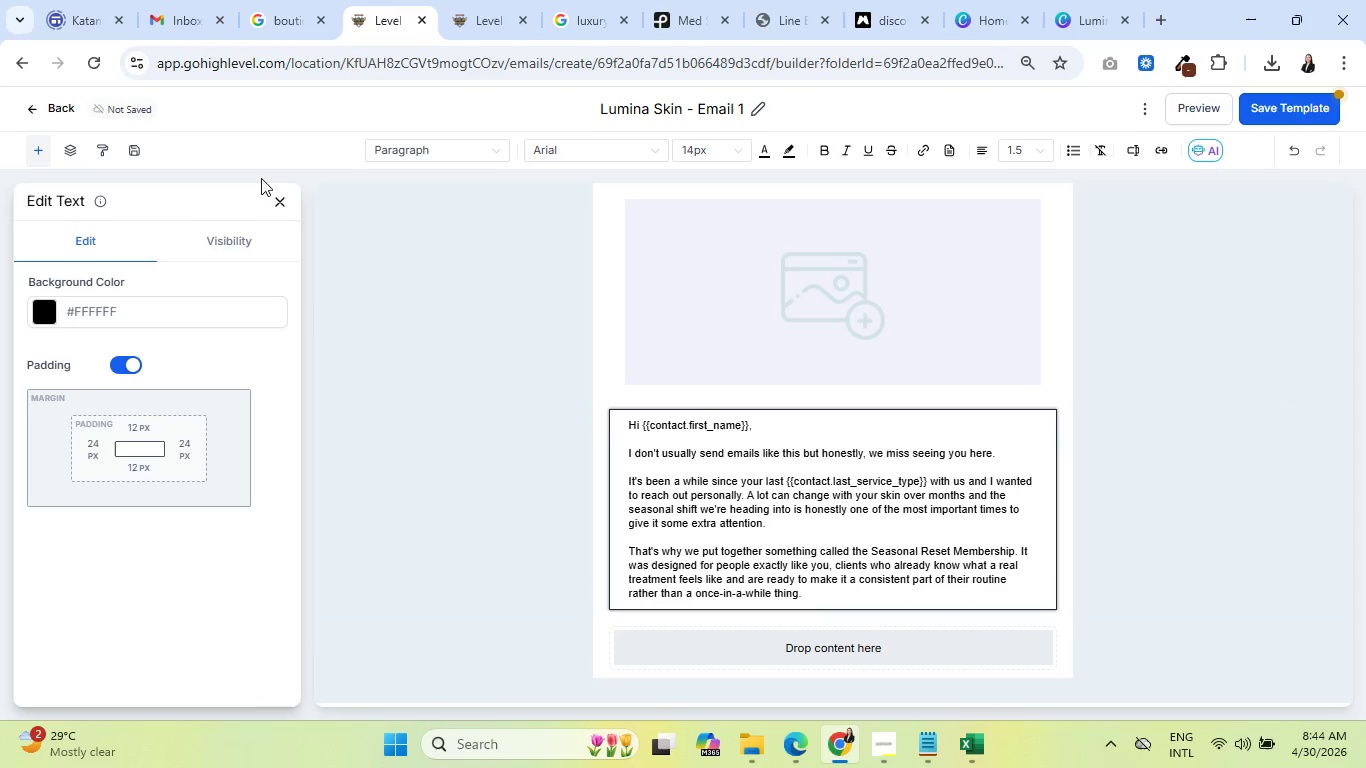 
left_click([283, 198])
 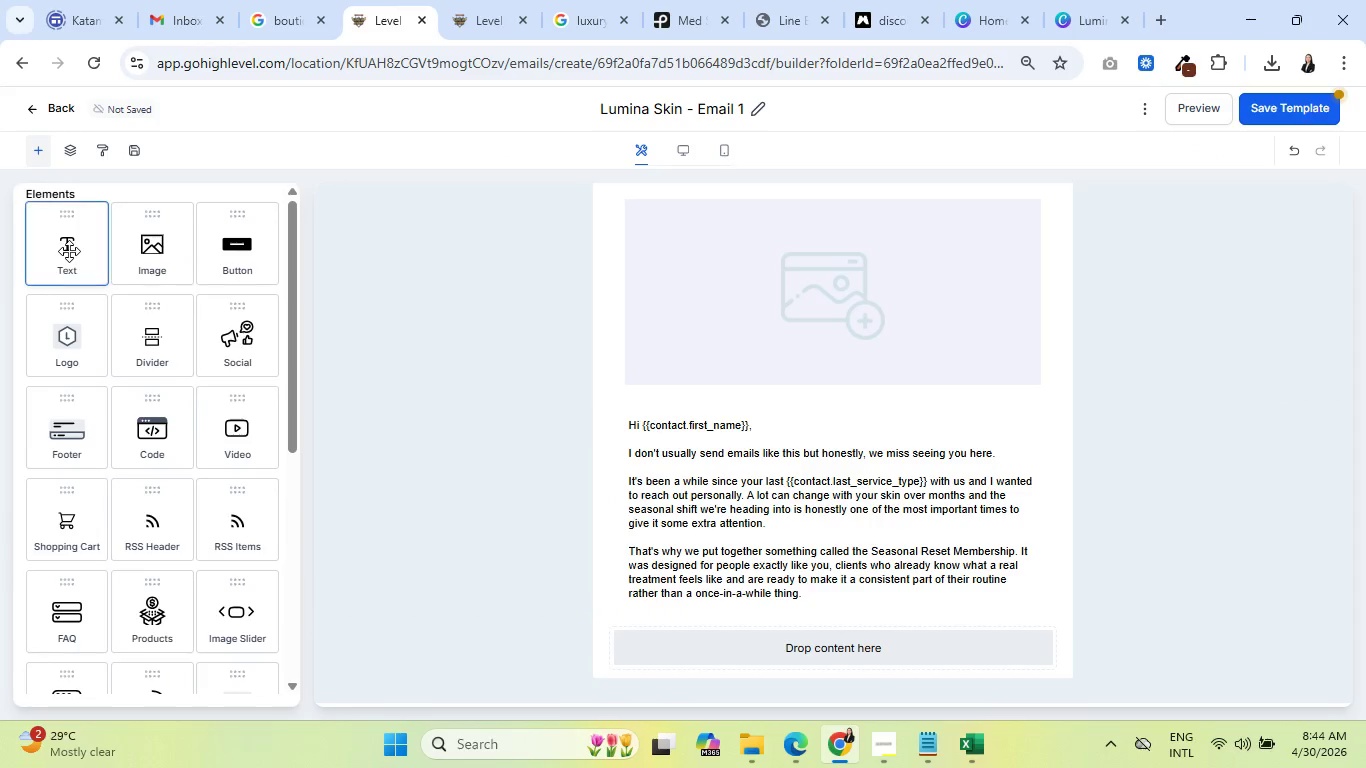 
left_click_drag(start_coordinate=[69, 251], to_coordinate=[725, 614])
 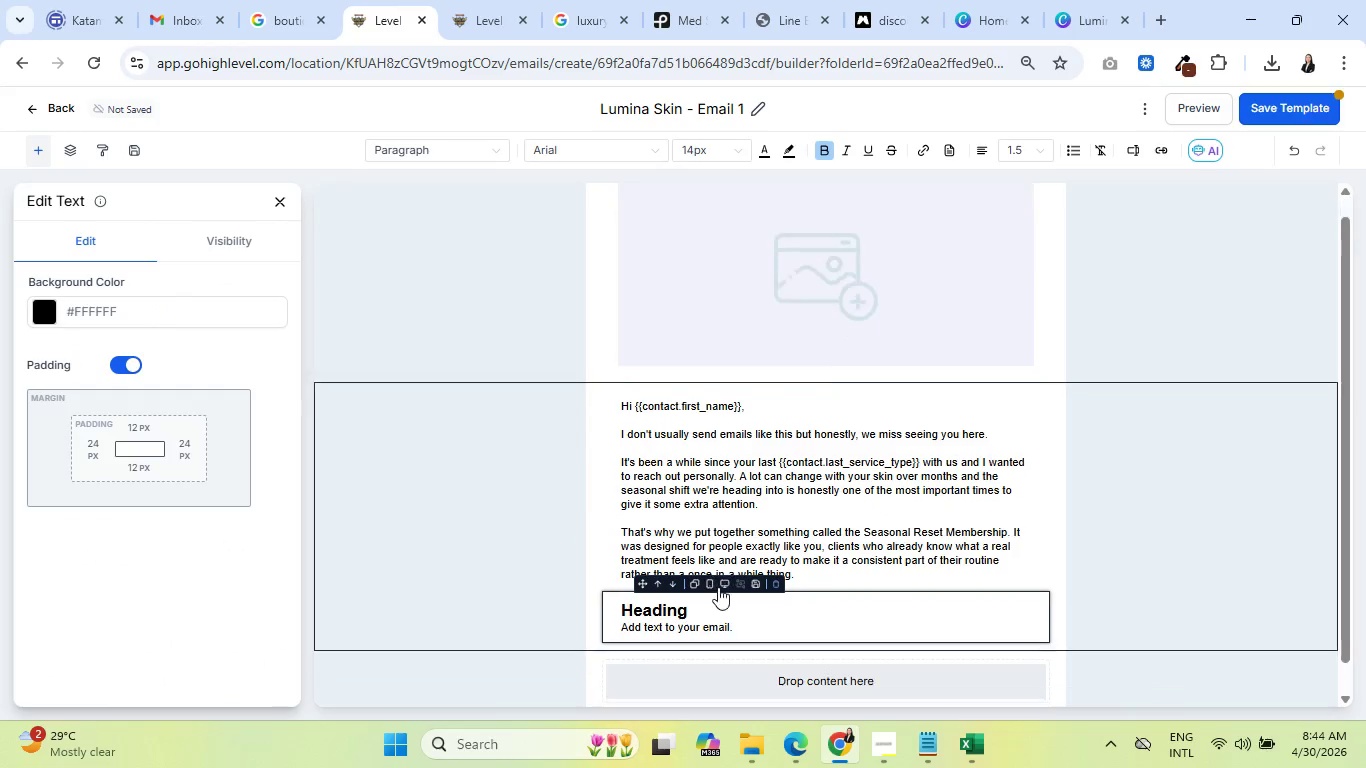 
scroll: coordinate [718, 593], scroll_direction: down, amount: 2.0
 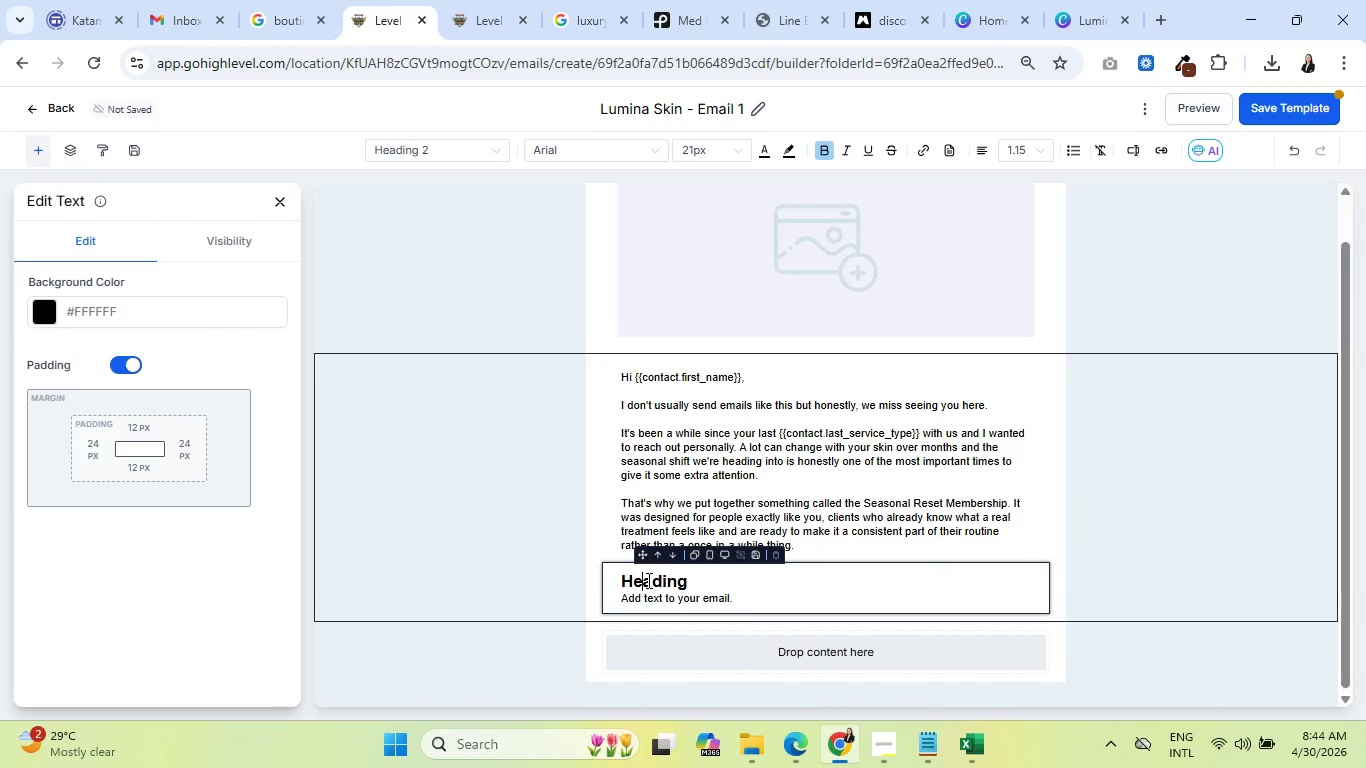 
double_click([647, 580])
 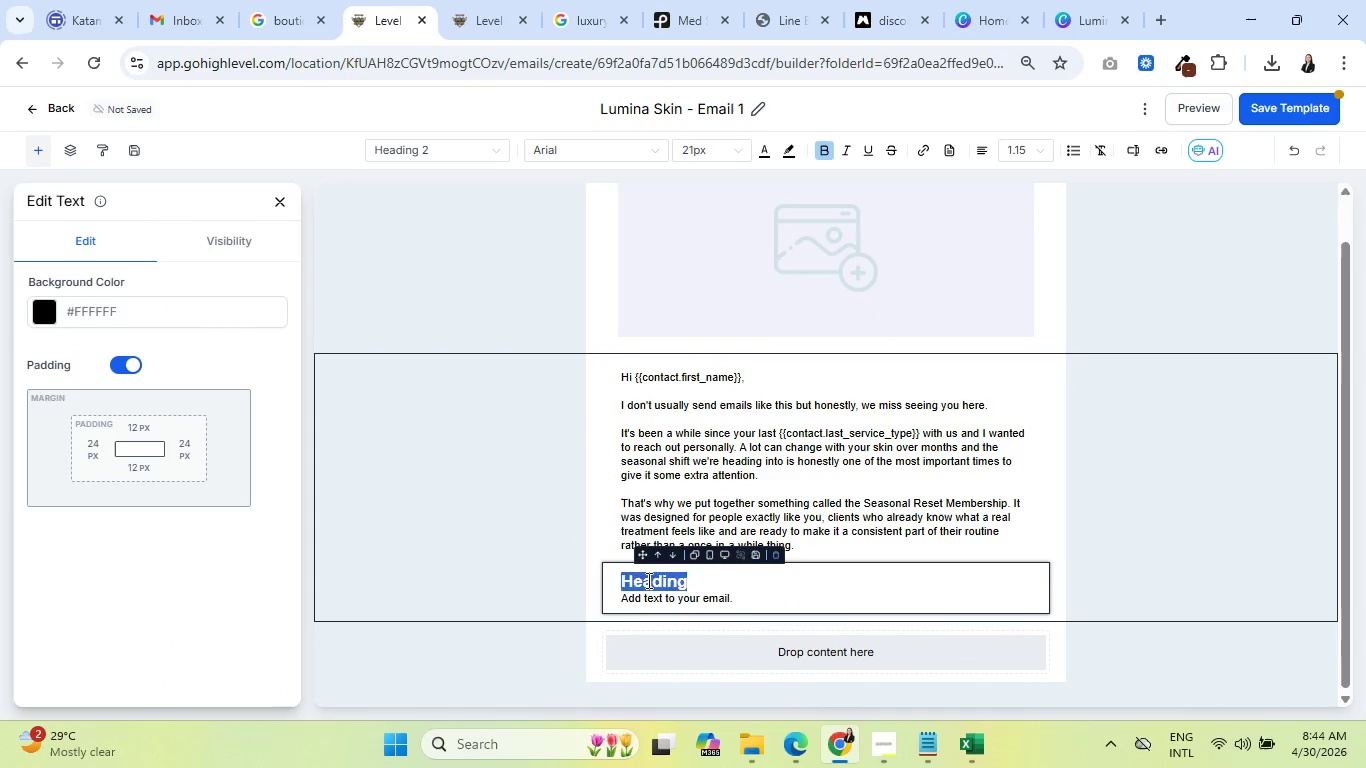 
key(Backspace)
 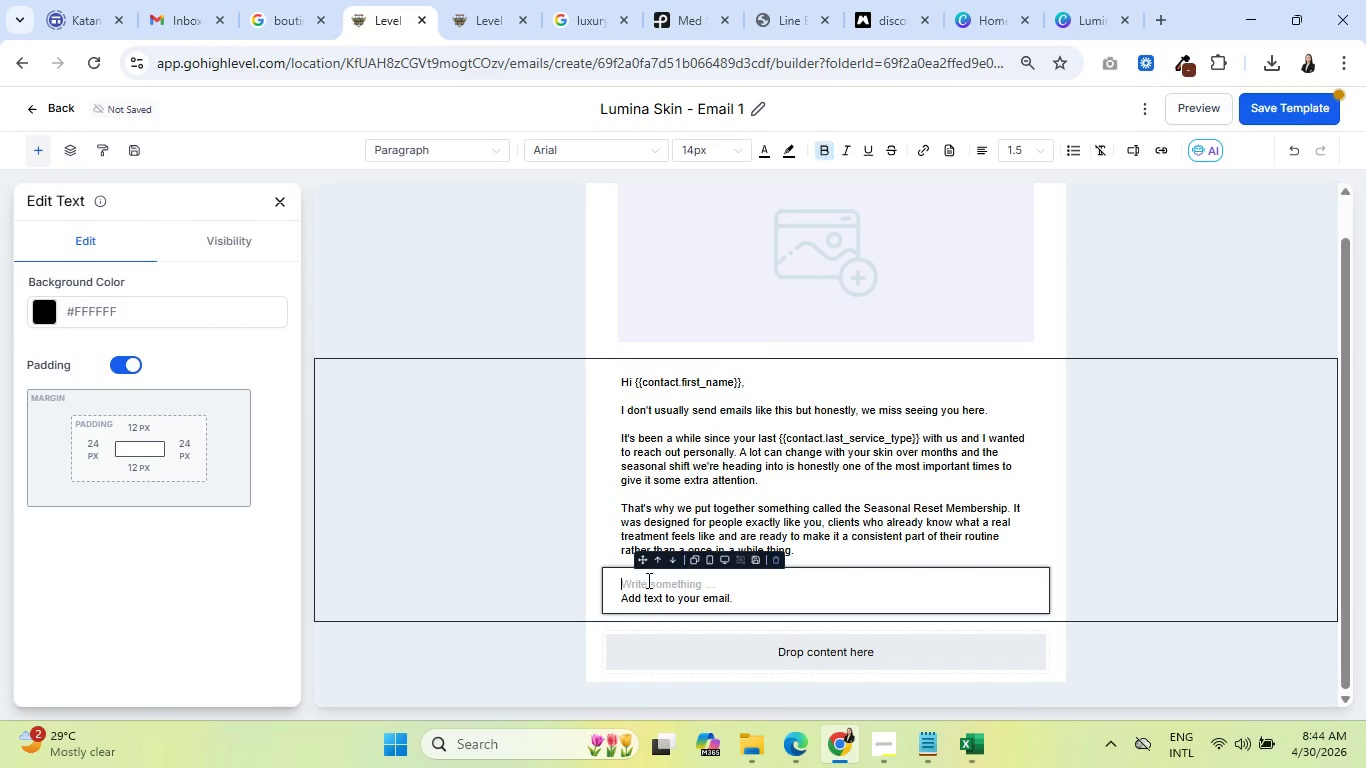 
key(Backspace)
 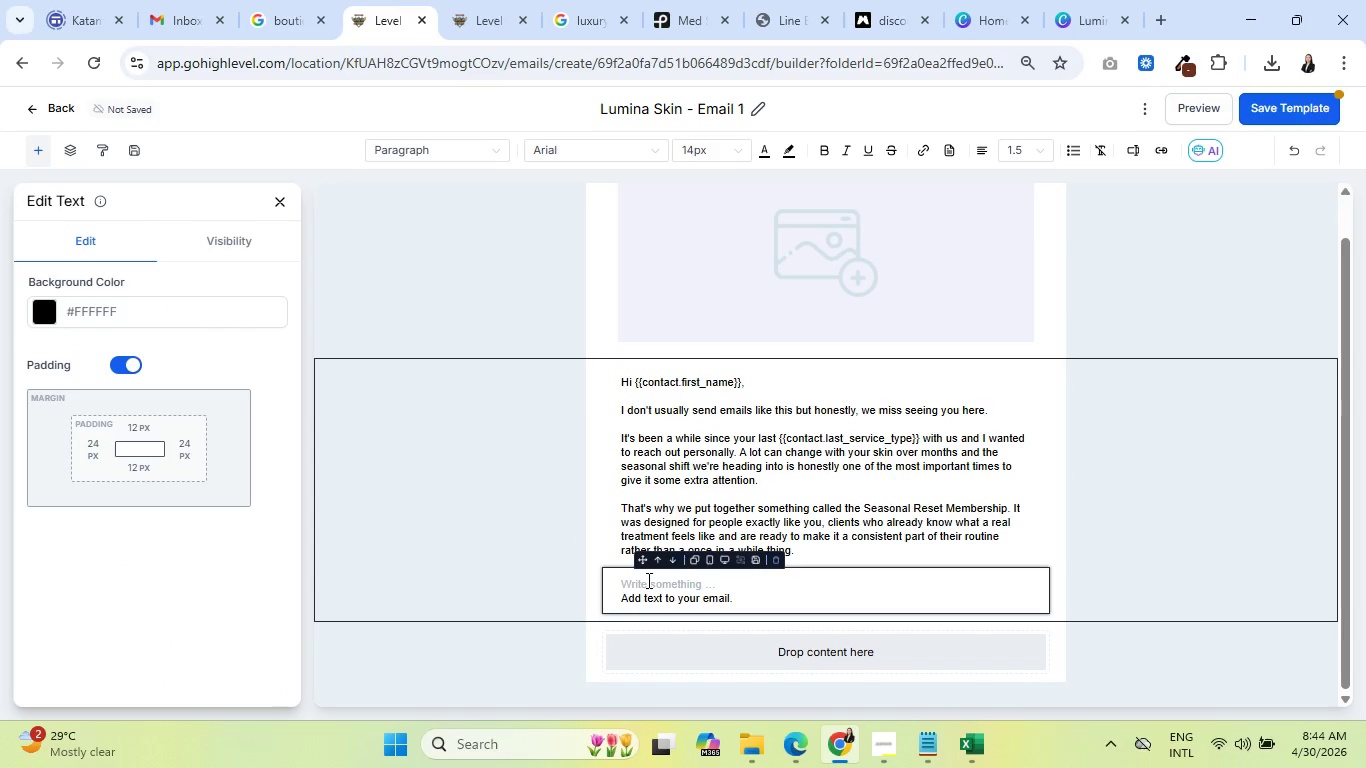 
key(Backspace)
 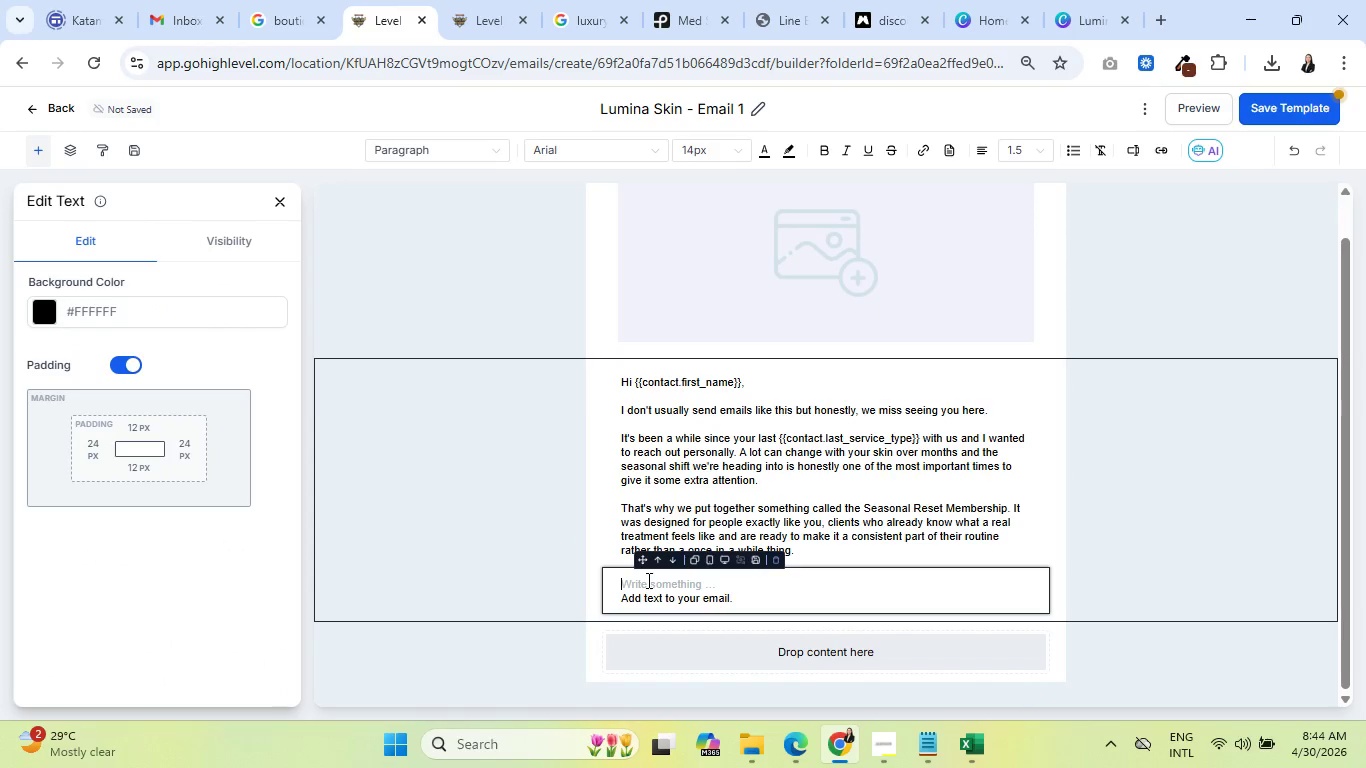 
key(Control+ControlLeft)
 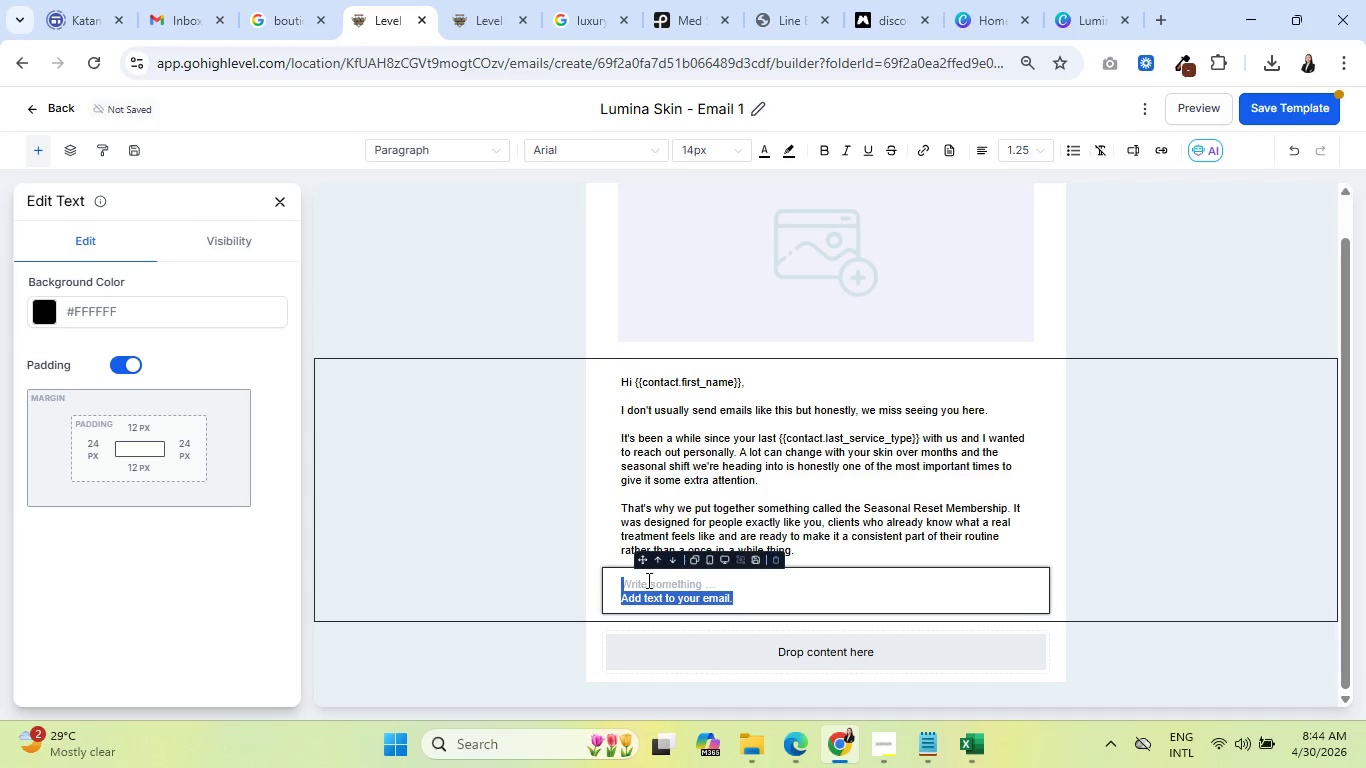 
key(Control+A)
 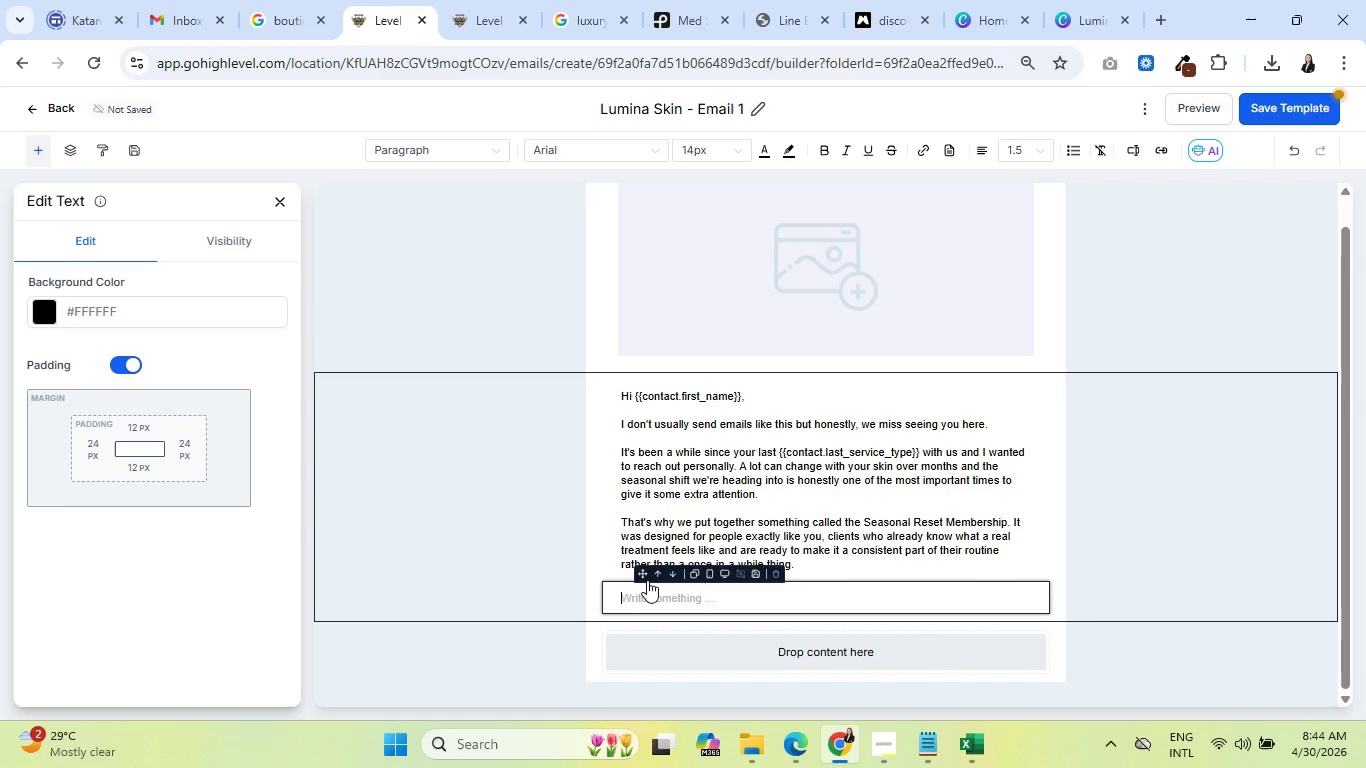 
key(Backspace)
type(Here:)
key(Backspace)
type('s )
 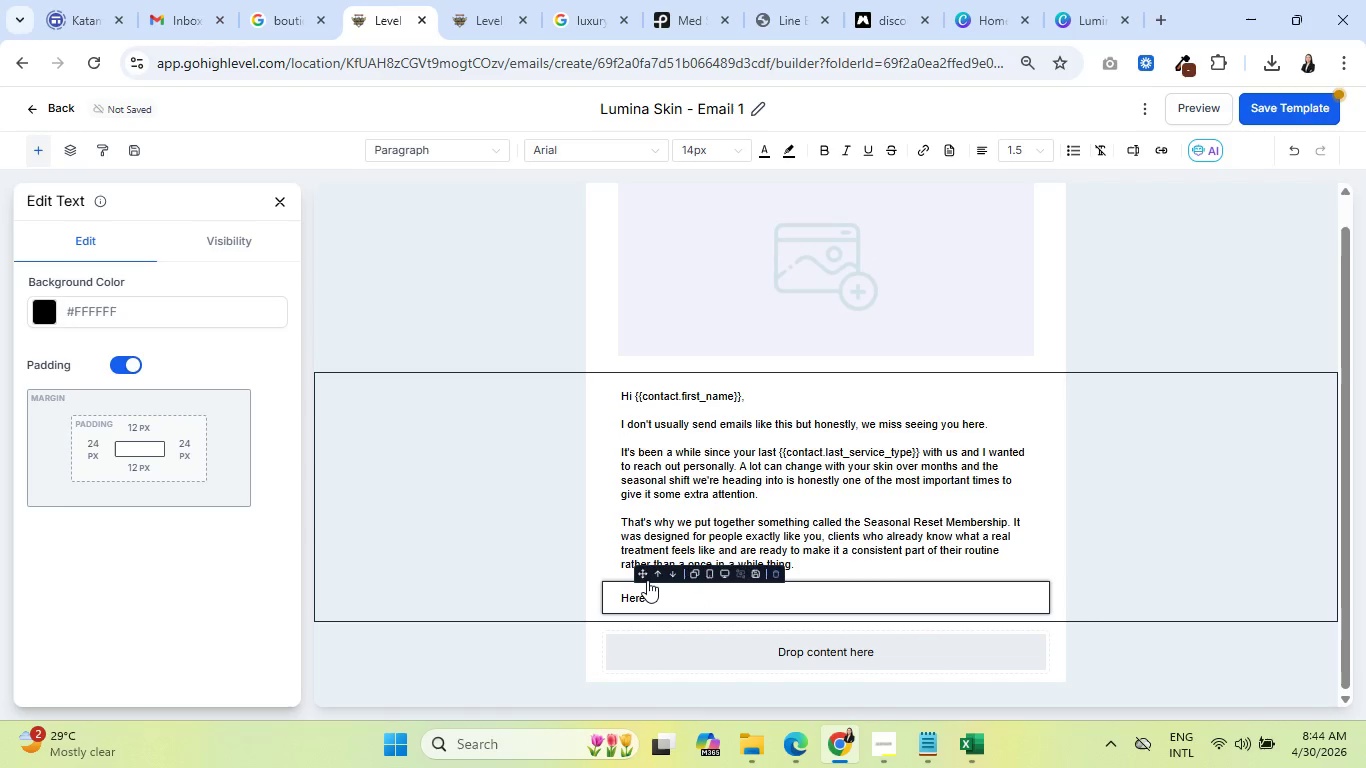 
wait(5.92)
 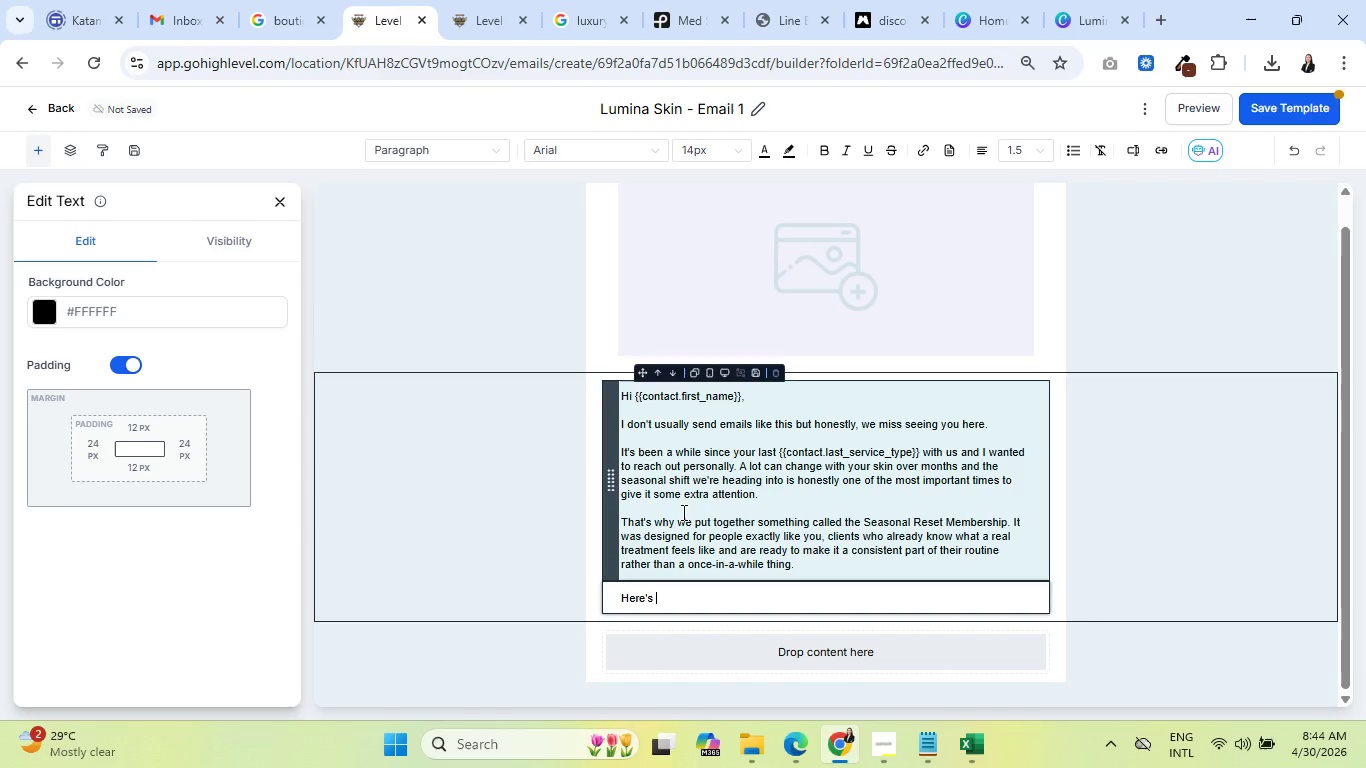 
type(wah)
key(Backspace)
key(Backspace)
type(hta)
key(Backspace)
key(Backspace)
type(at's included:)
 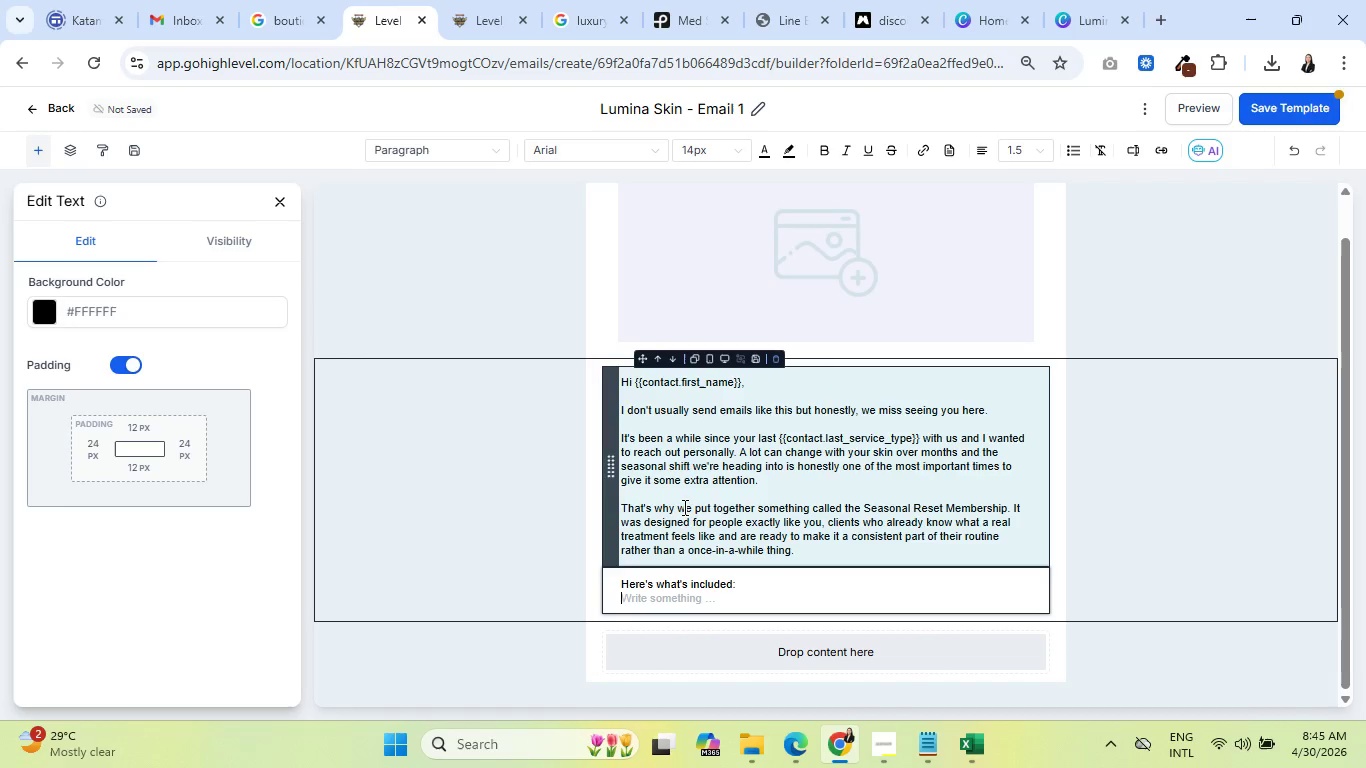 
 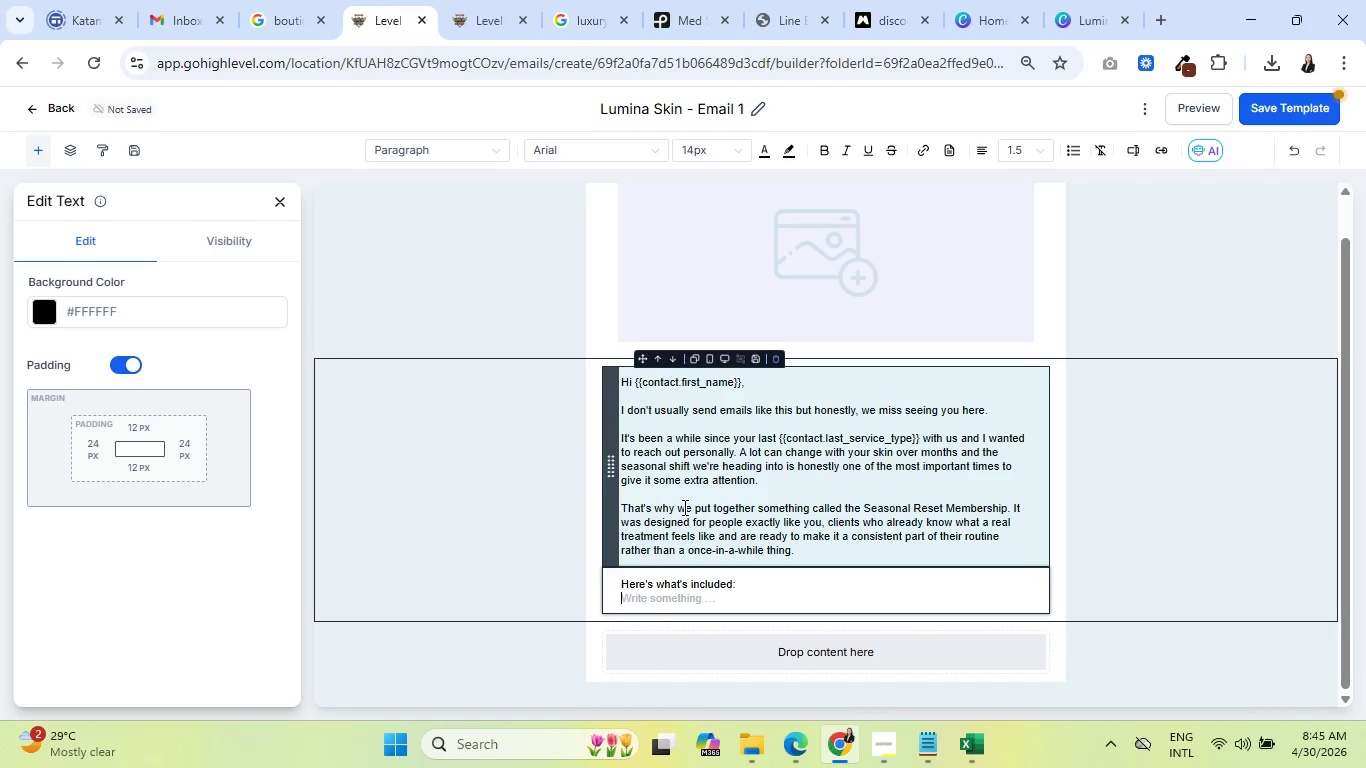 
key(Enter)
 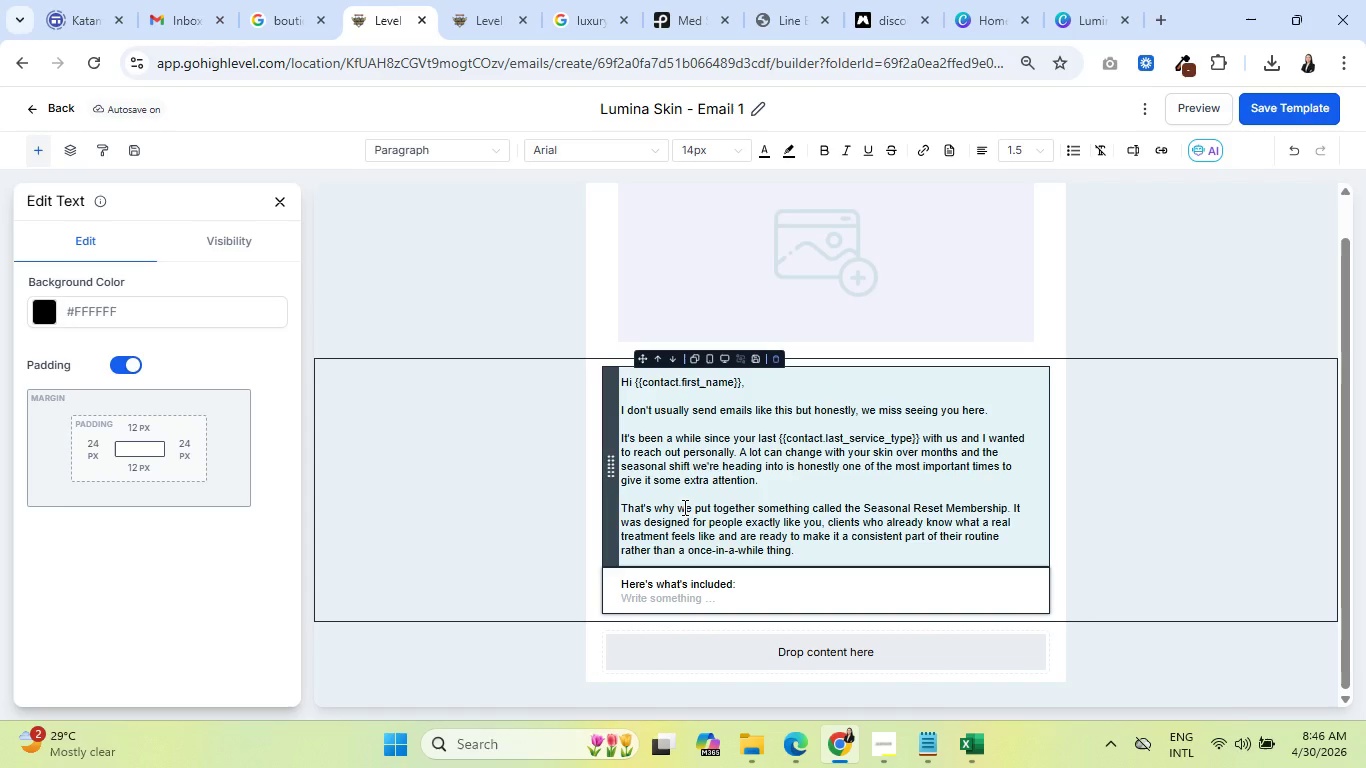 
wait(68.05)
 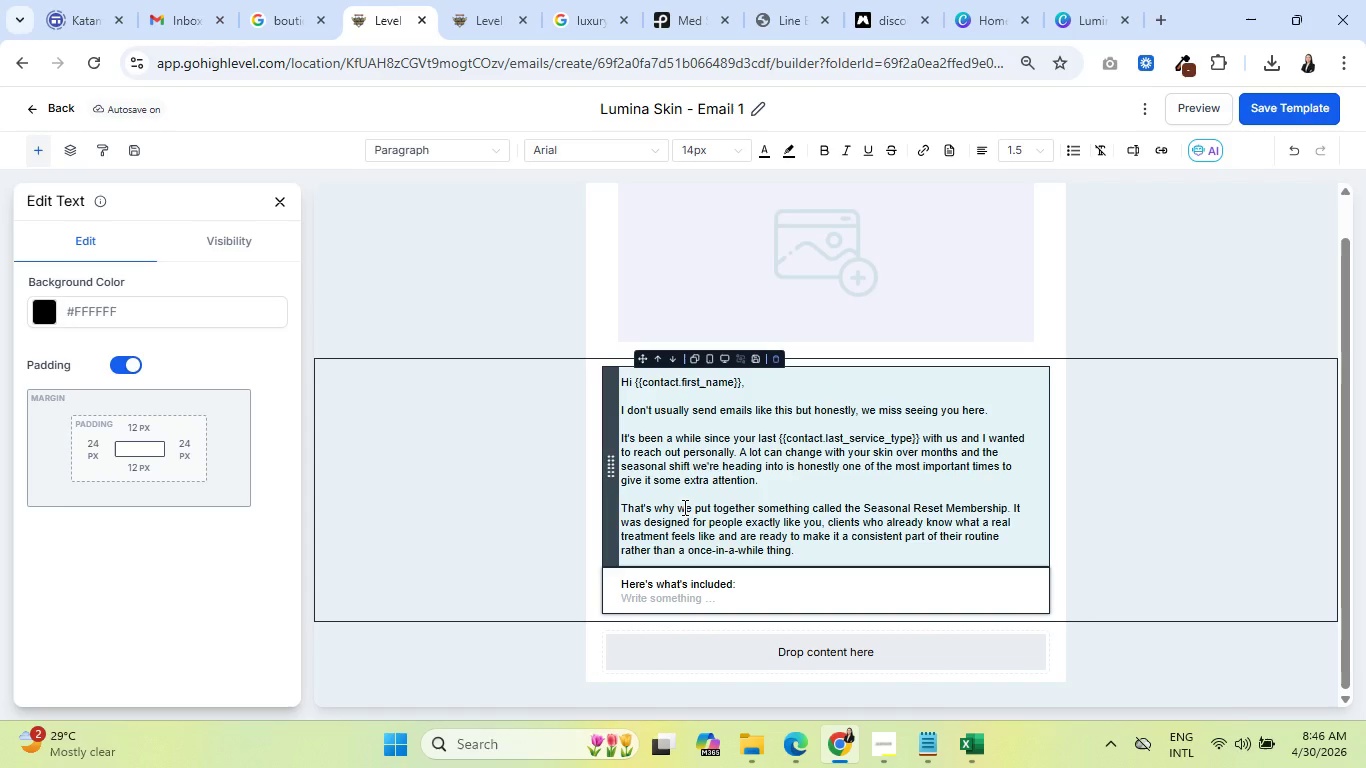 
type( - One signature)
 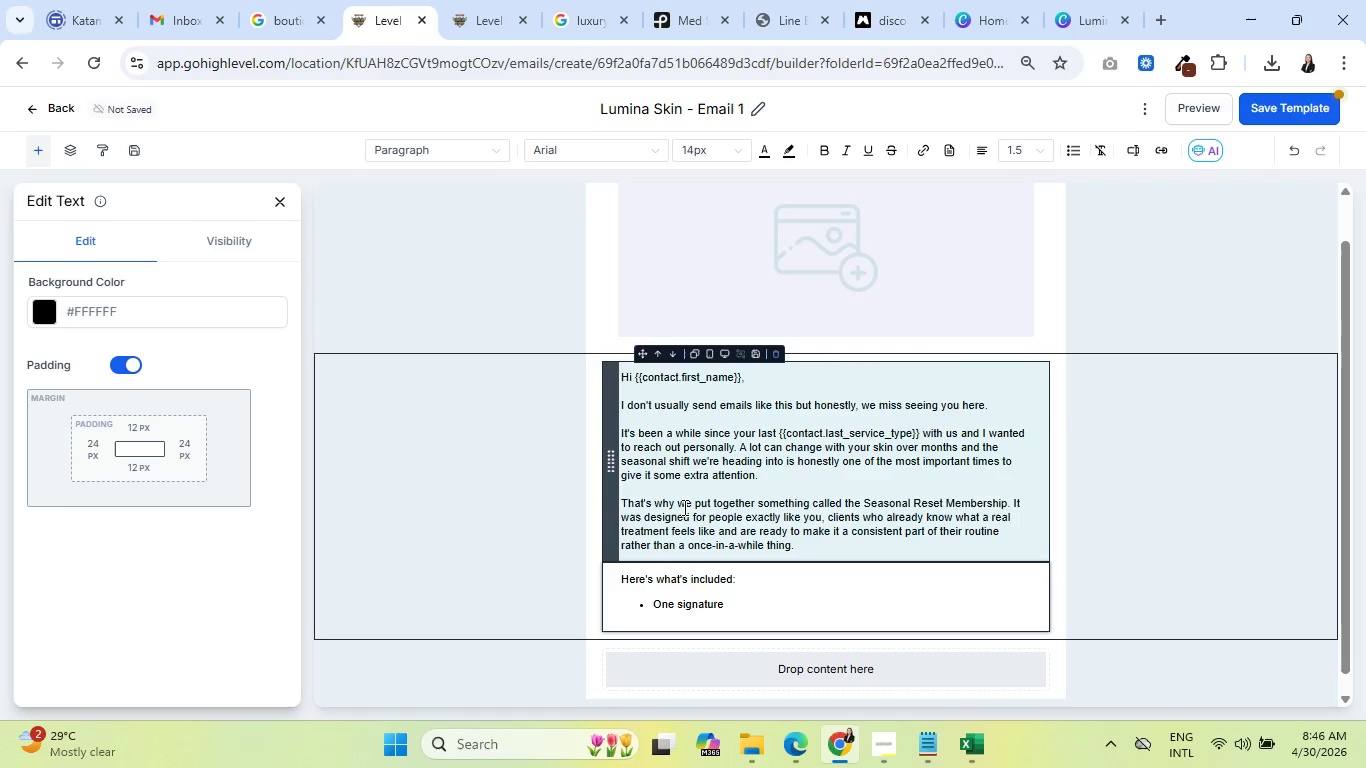 
wait(10.01)
 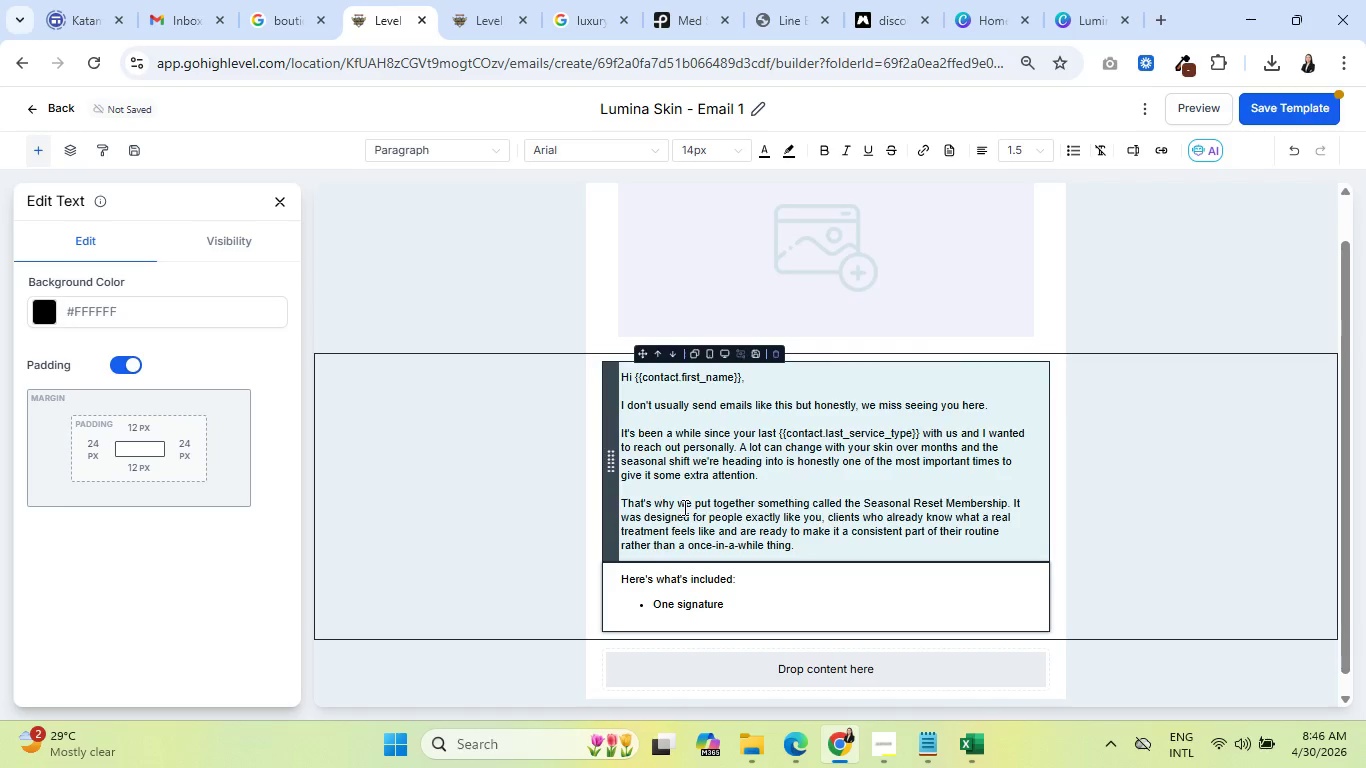 
type( facial or treatment)
 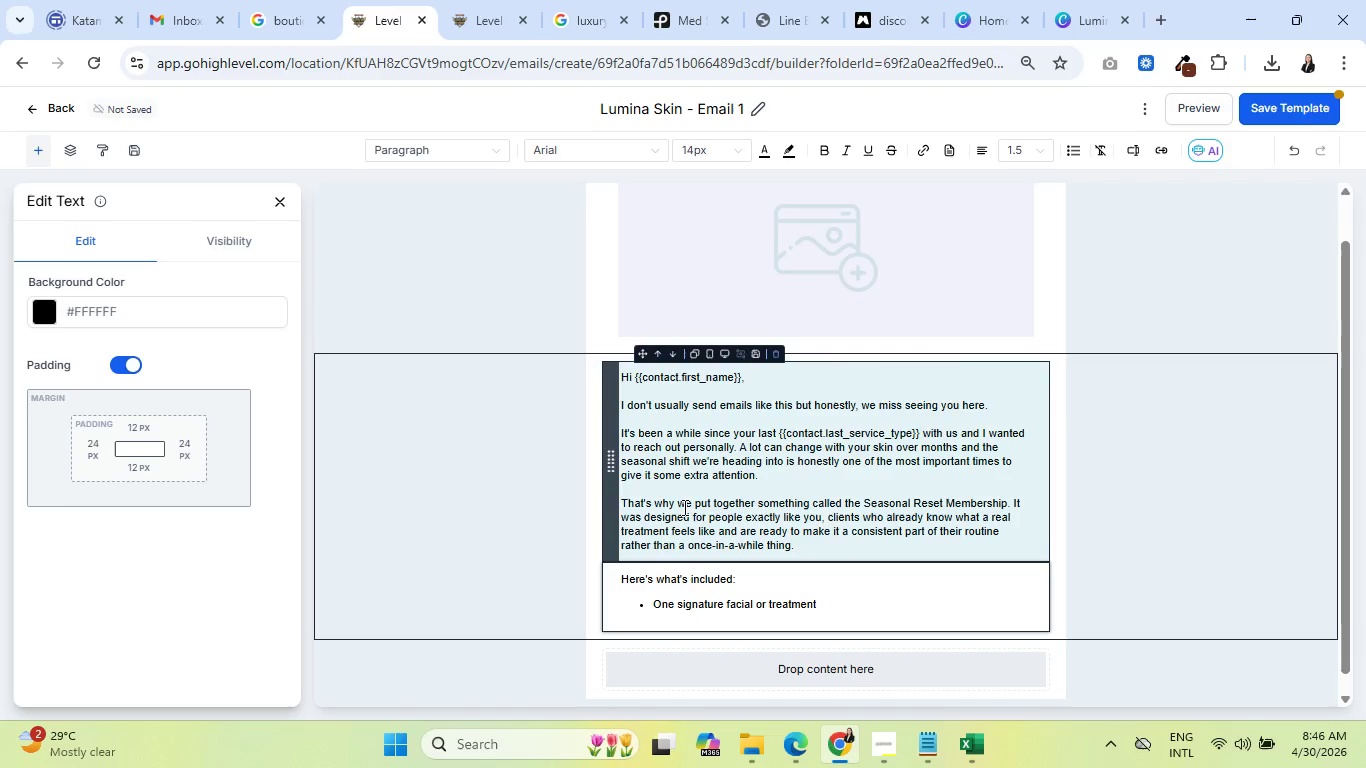 
type( of your choice every month)
 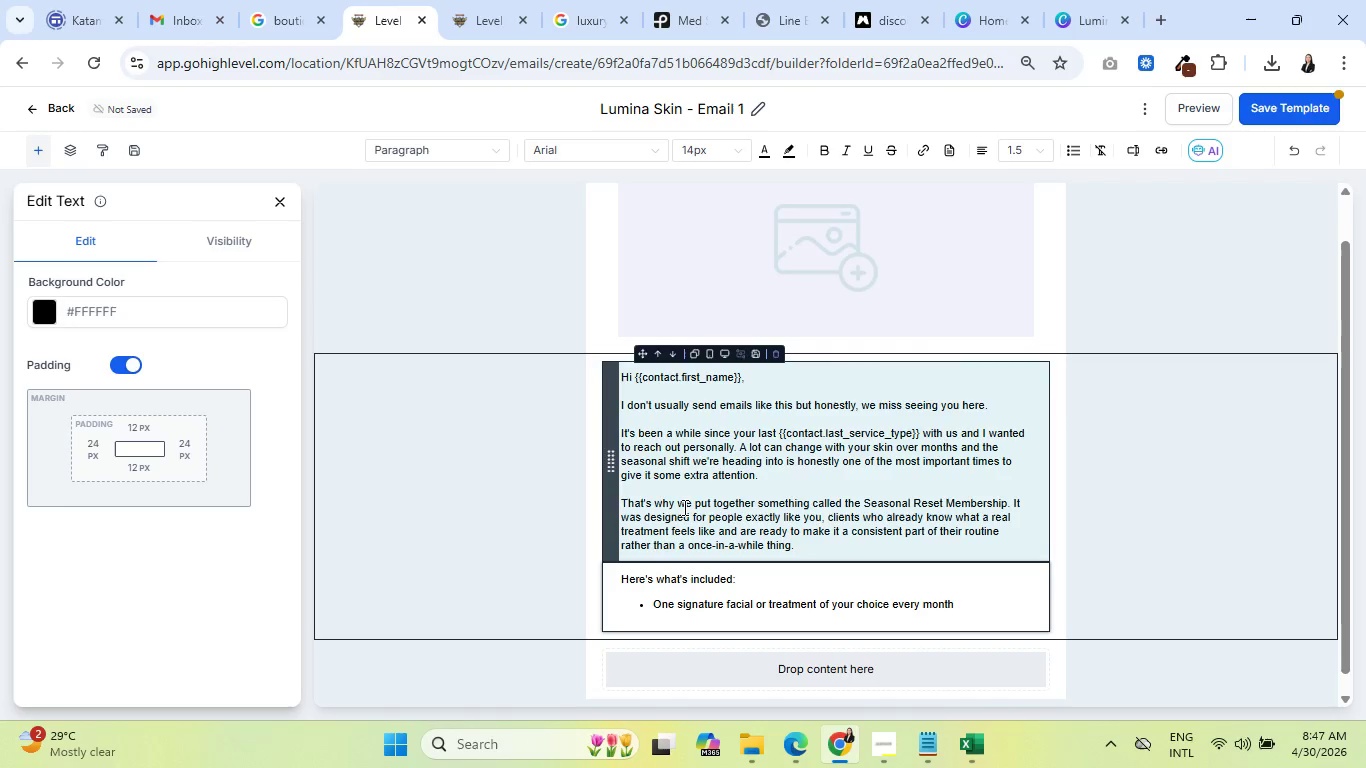 
key(Enter)
 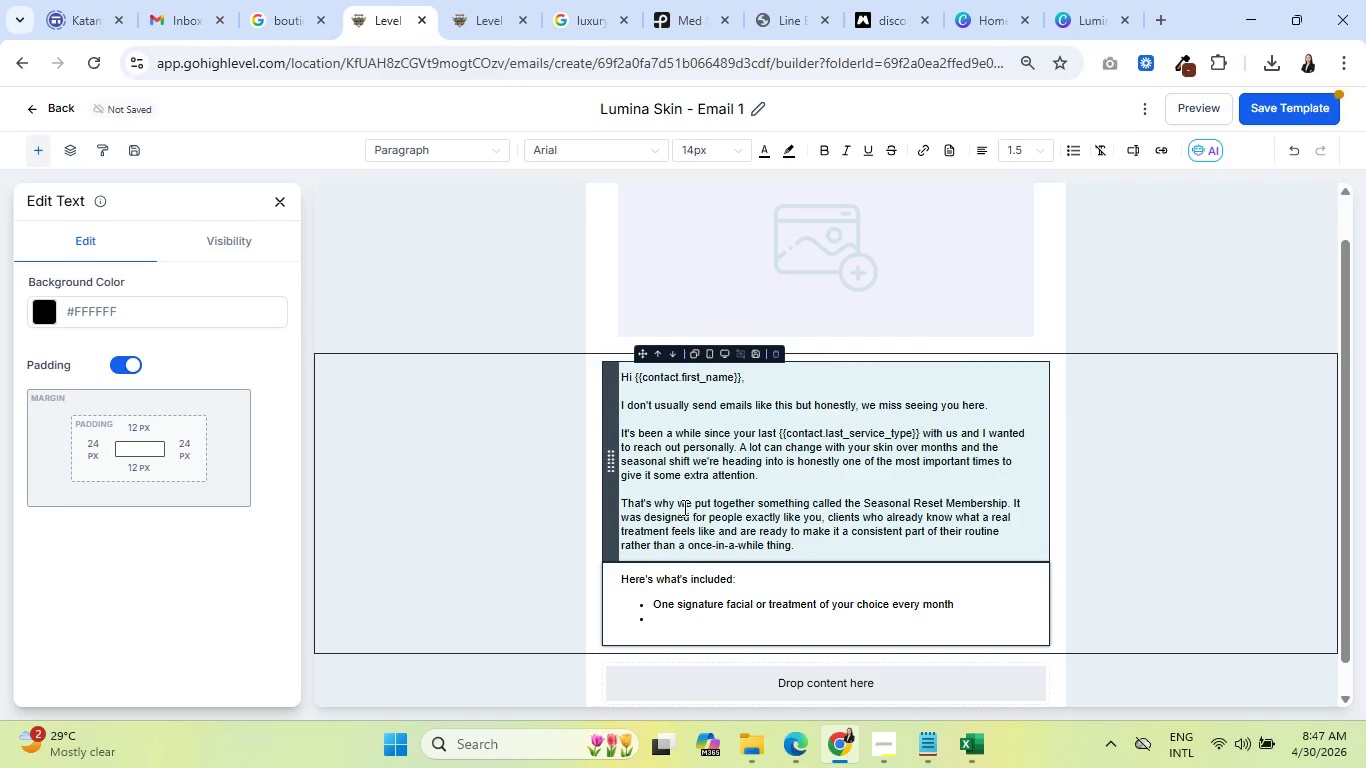 
type(Priority)
 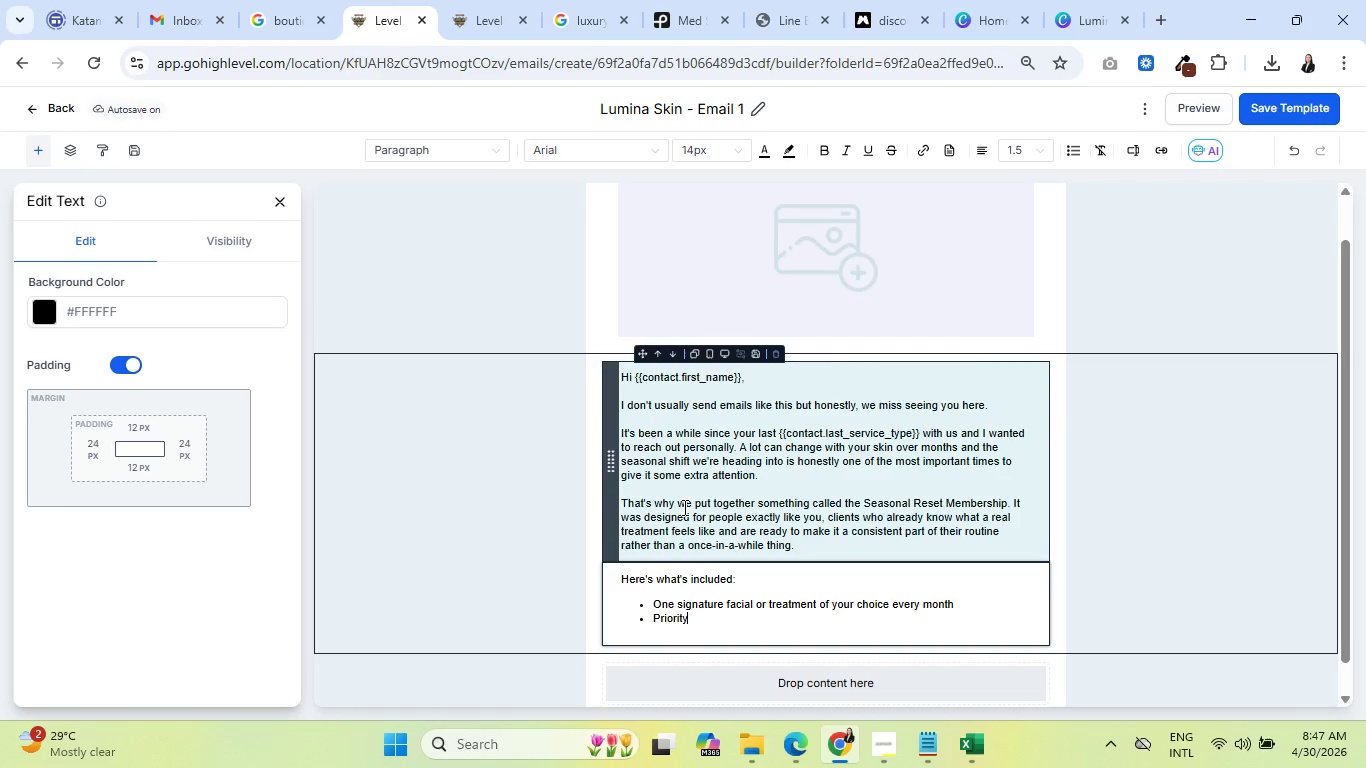 
wait(39.64)
 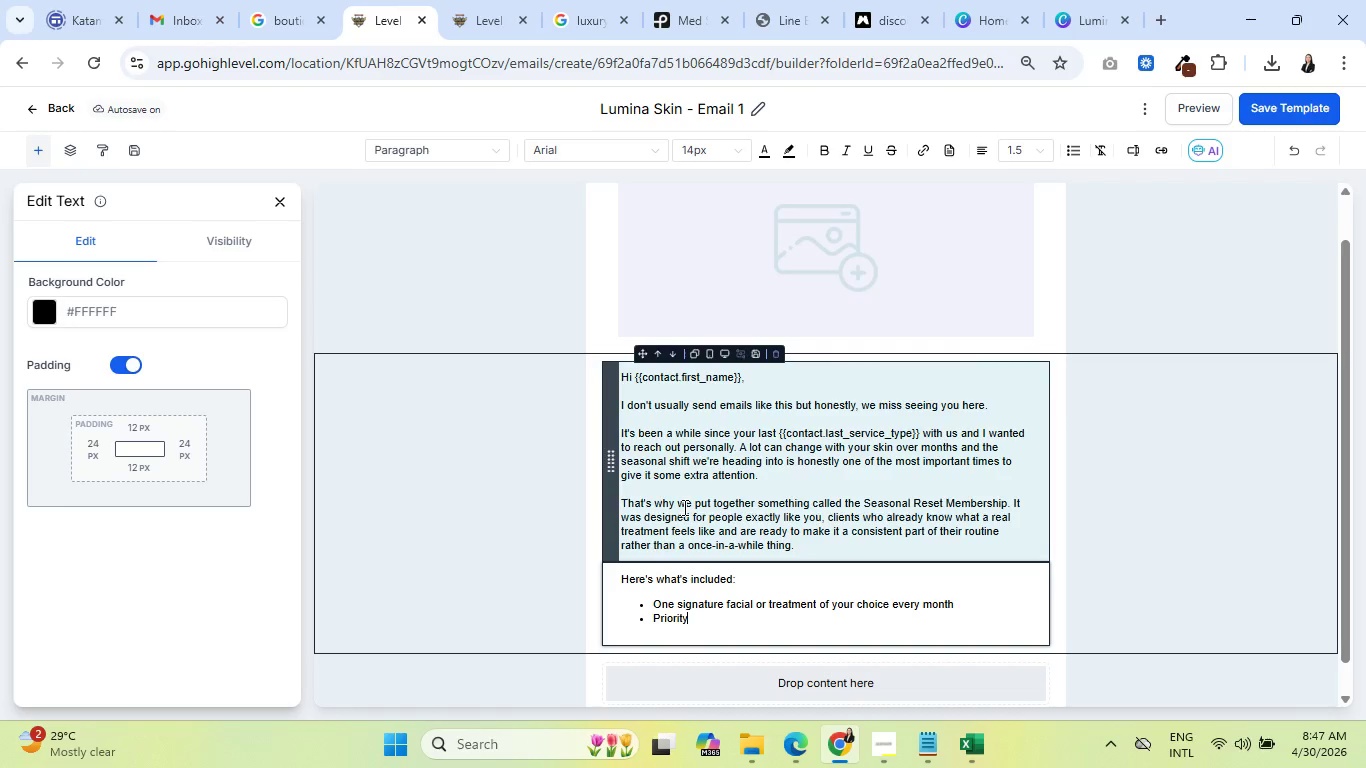 
type( booking (no waiting, no scrambling for slots)
 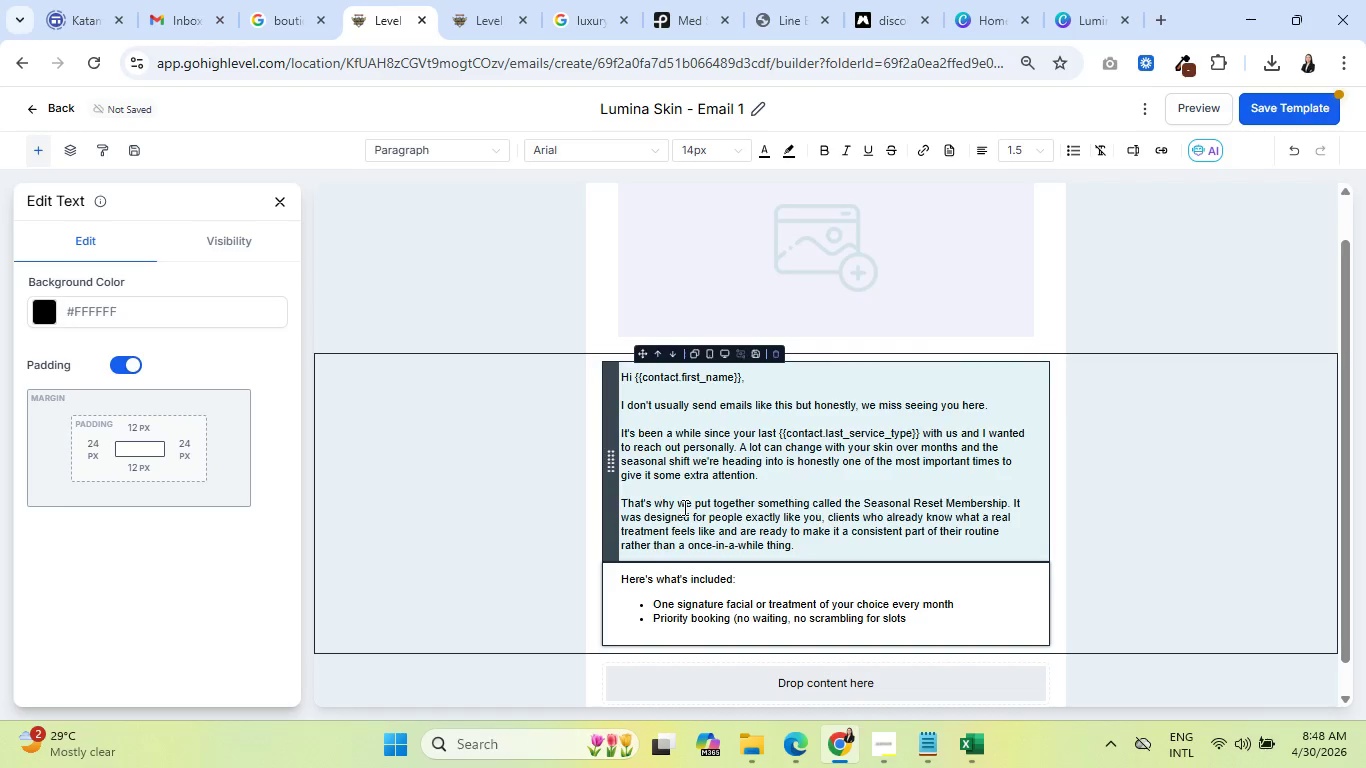 
key(Shift+0)
 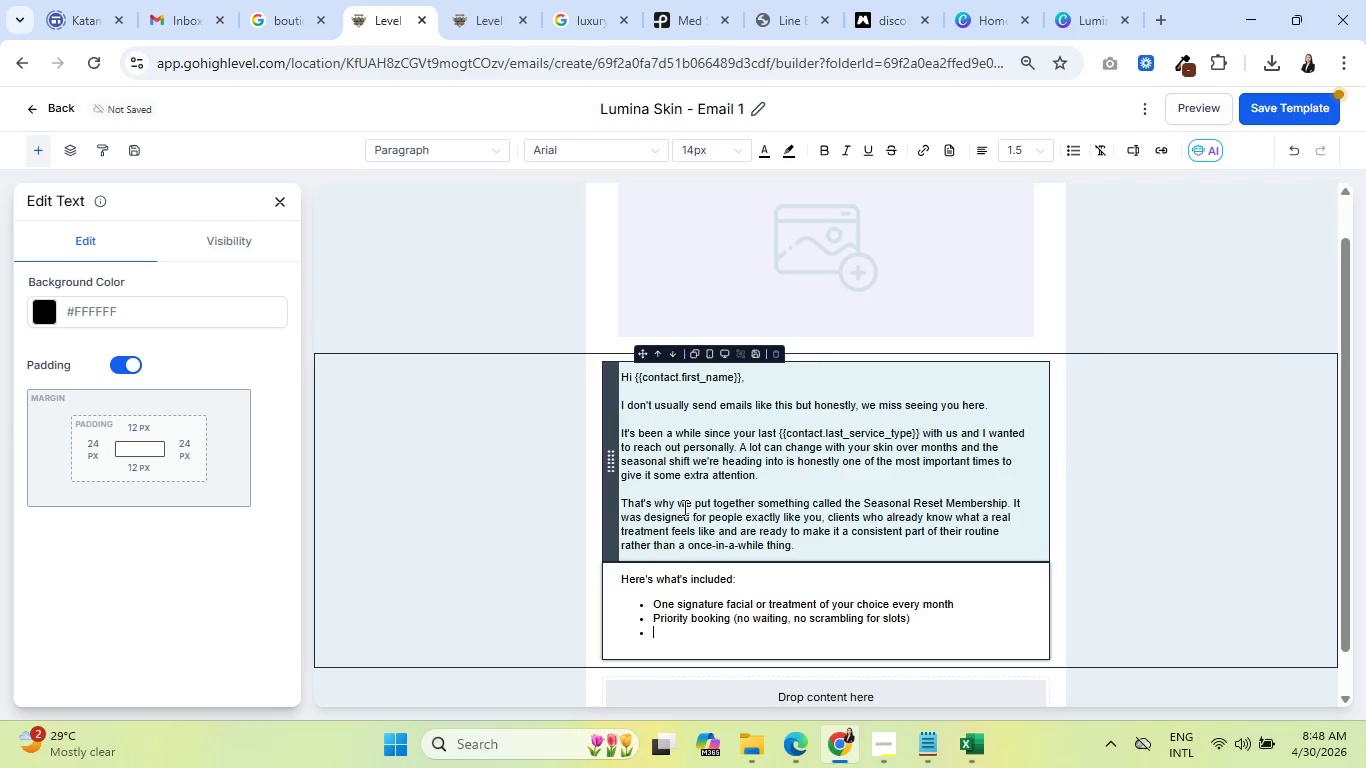 
key(Enter)
 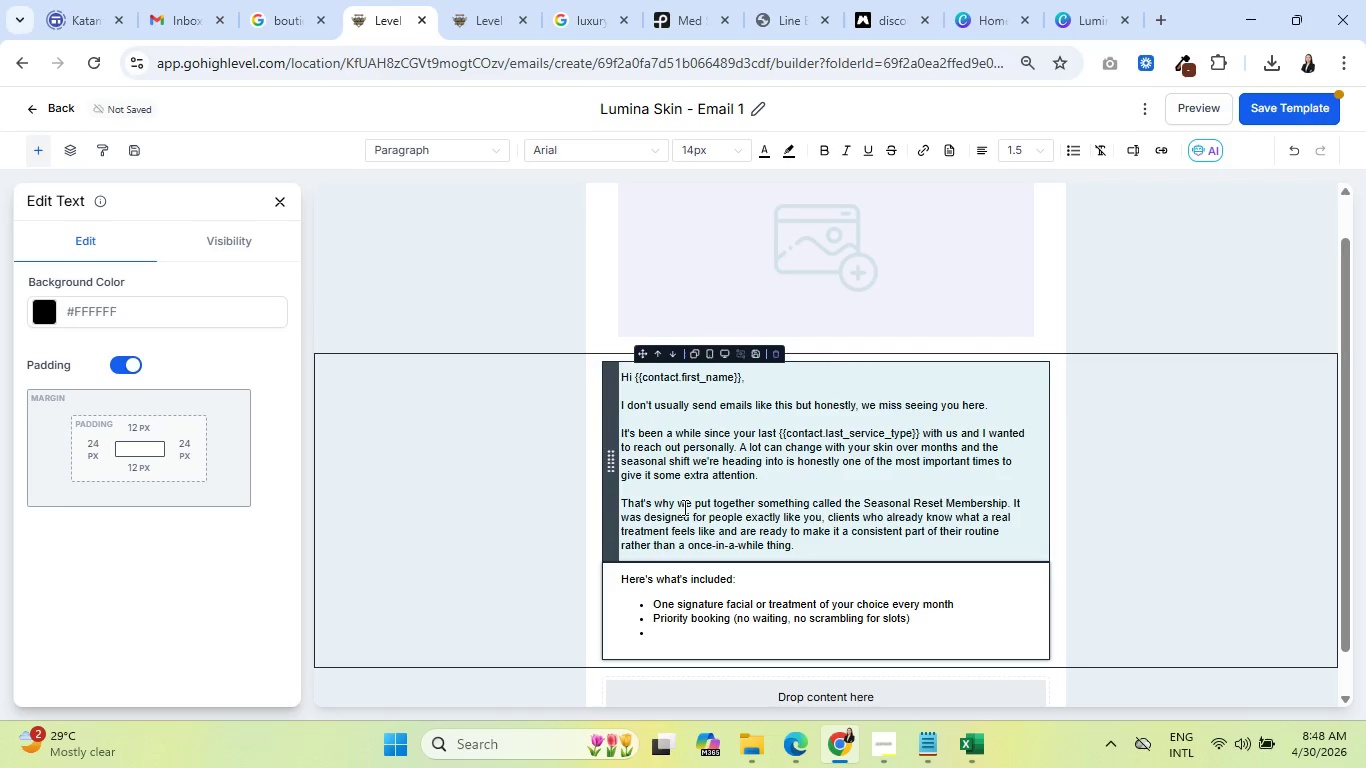 
type(15% off all add-0)
key(Backspace)
type(ons and retail products)
 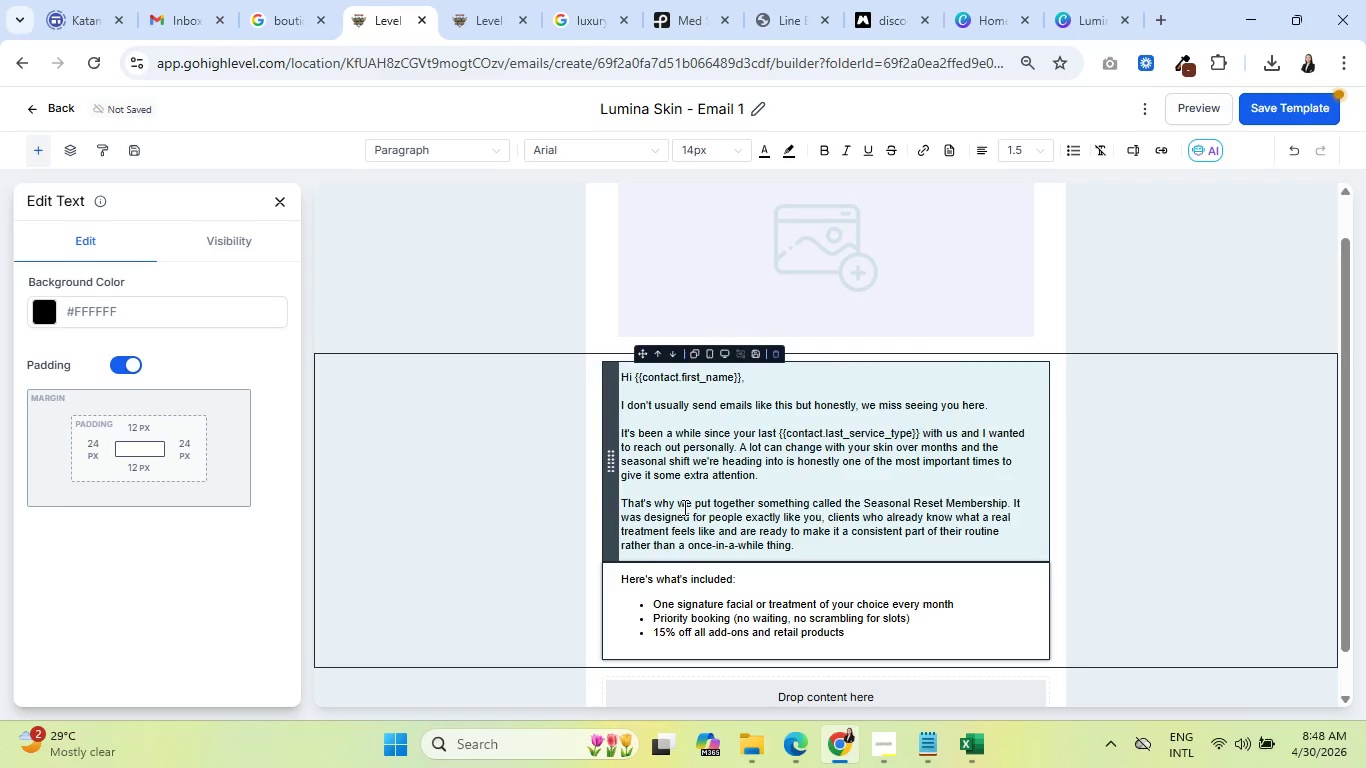 
key(Enter)
 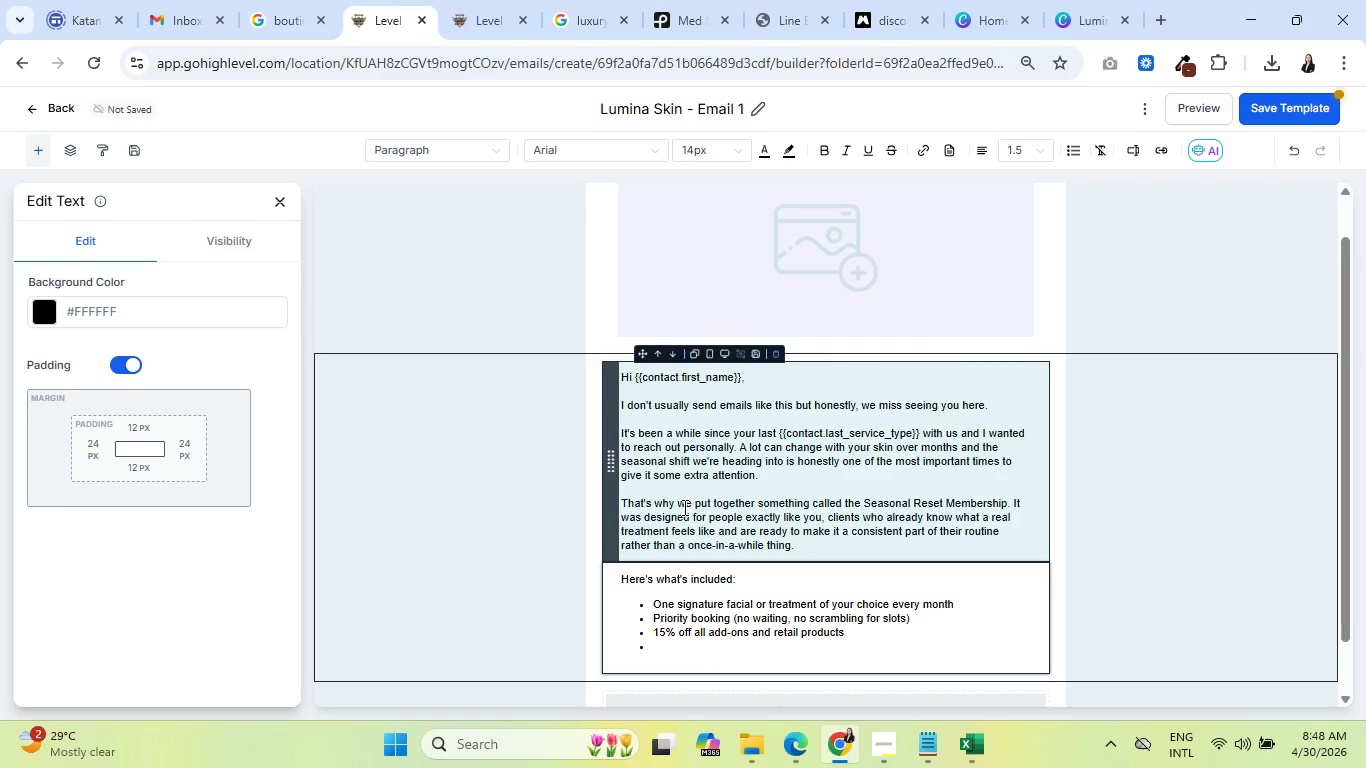 
type(Complimentary)
 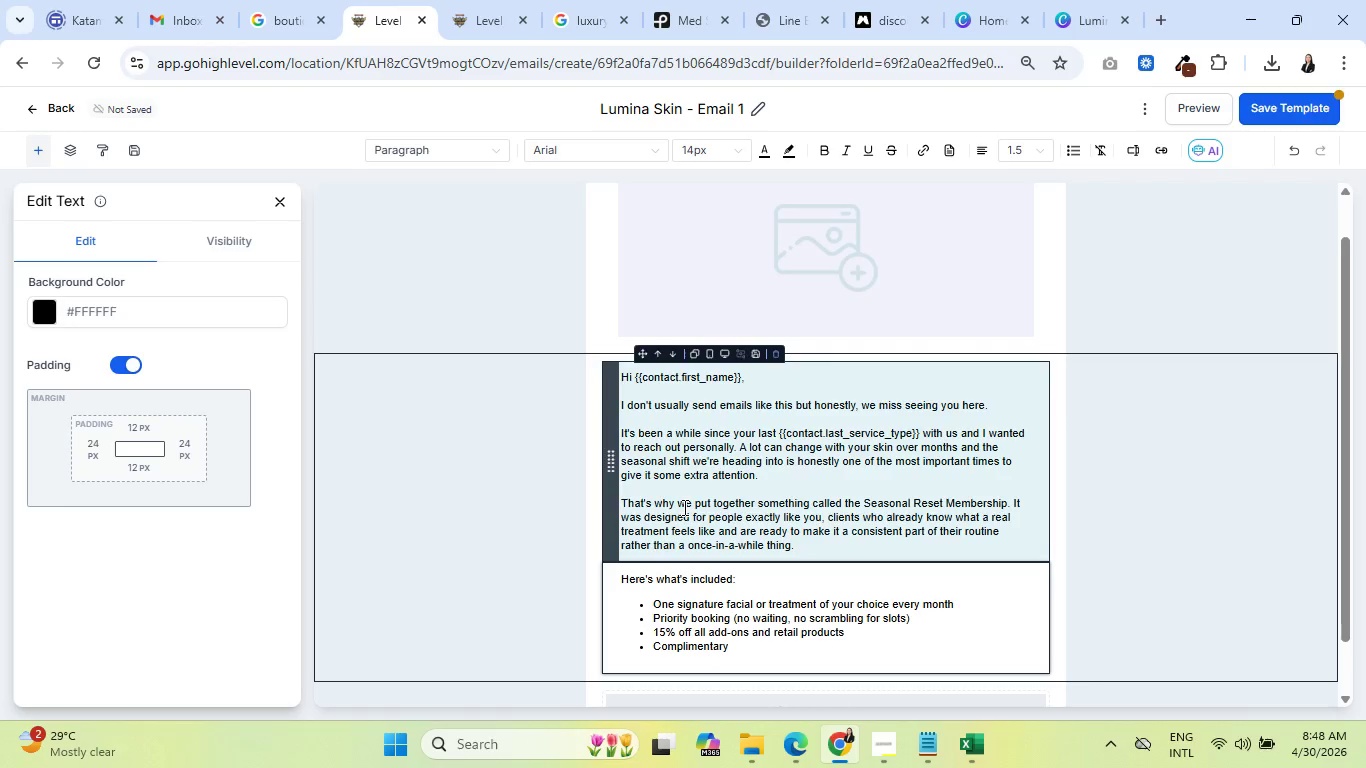 
type( skin check-in every quarter with one)
 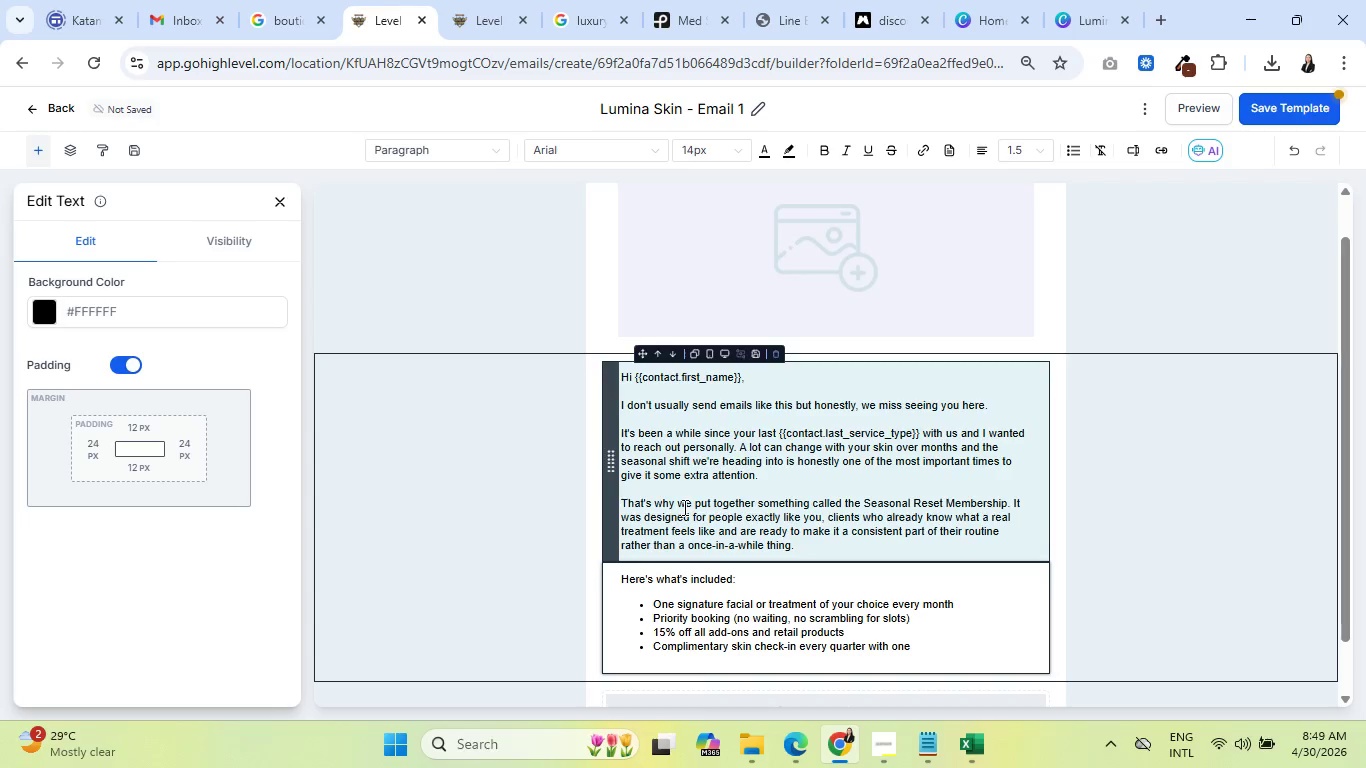 
type( of our specialits)
 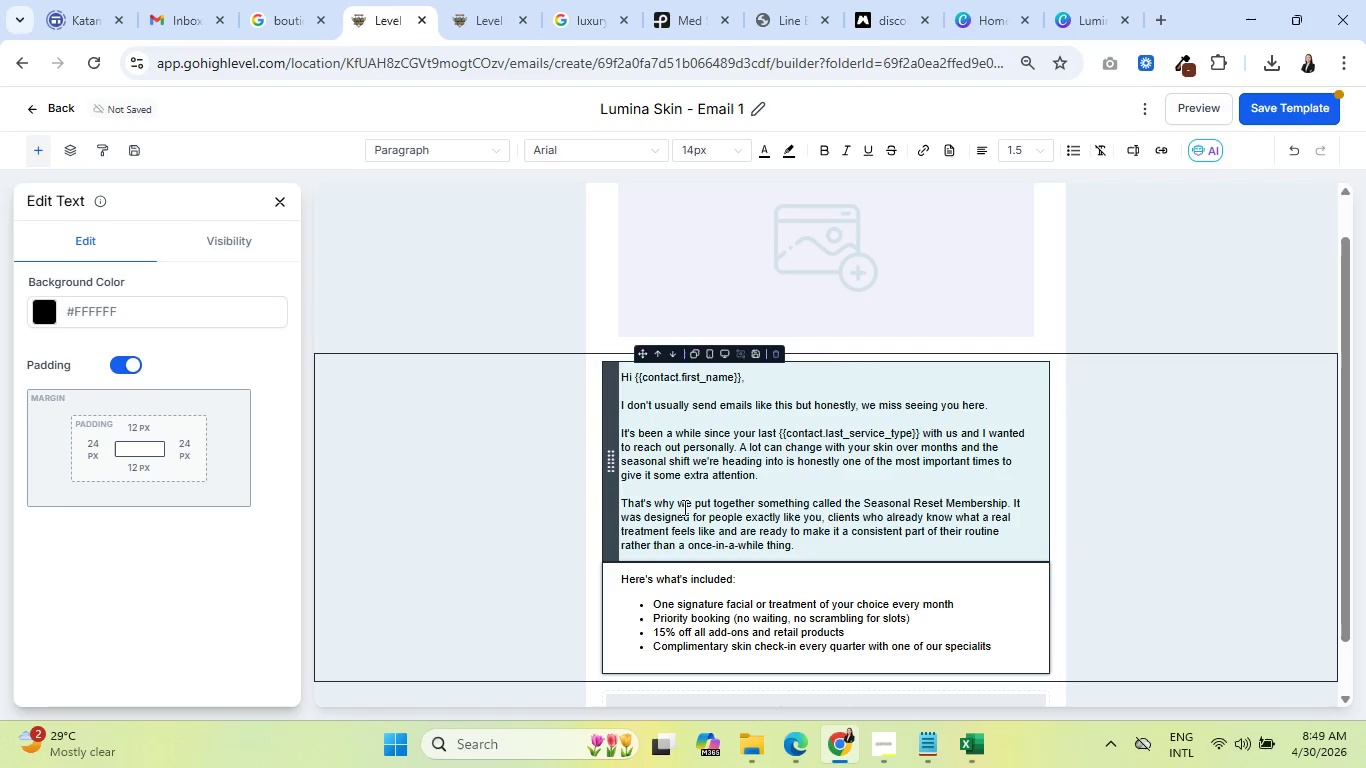 
key(Enter)
 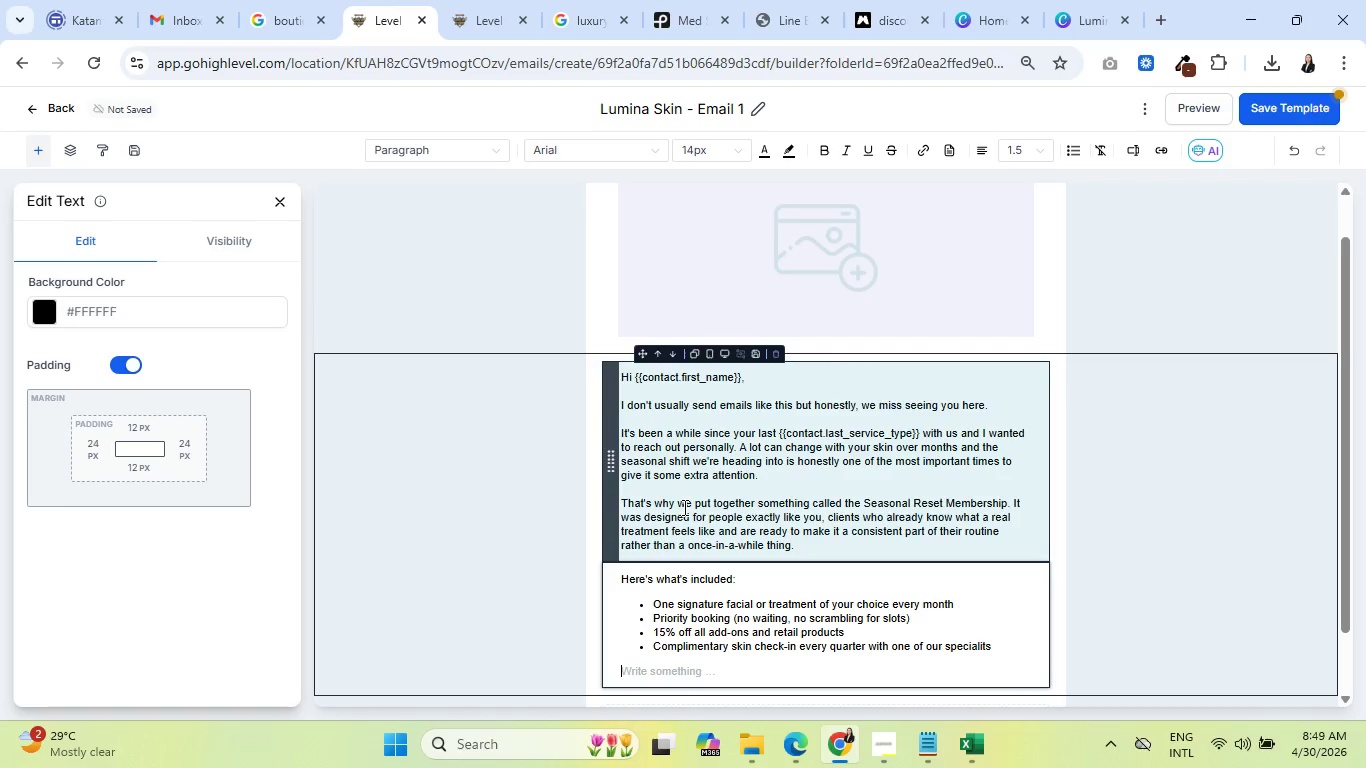 
key(Enter)
 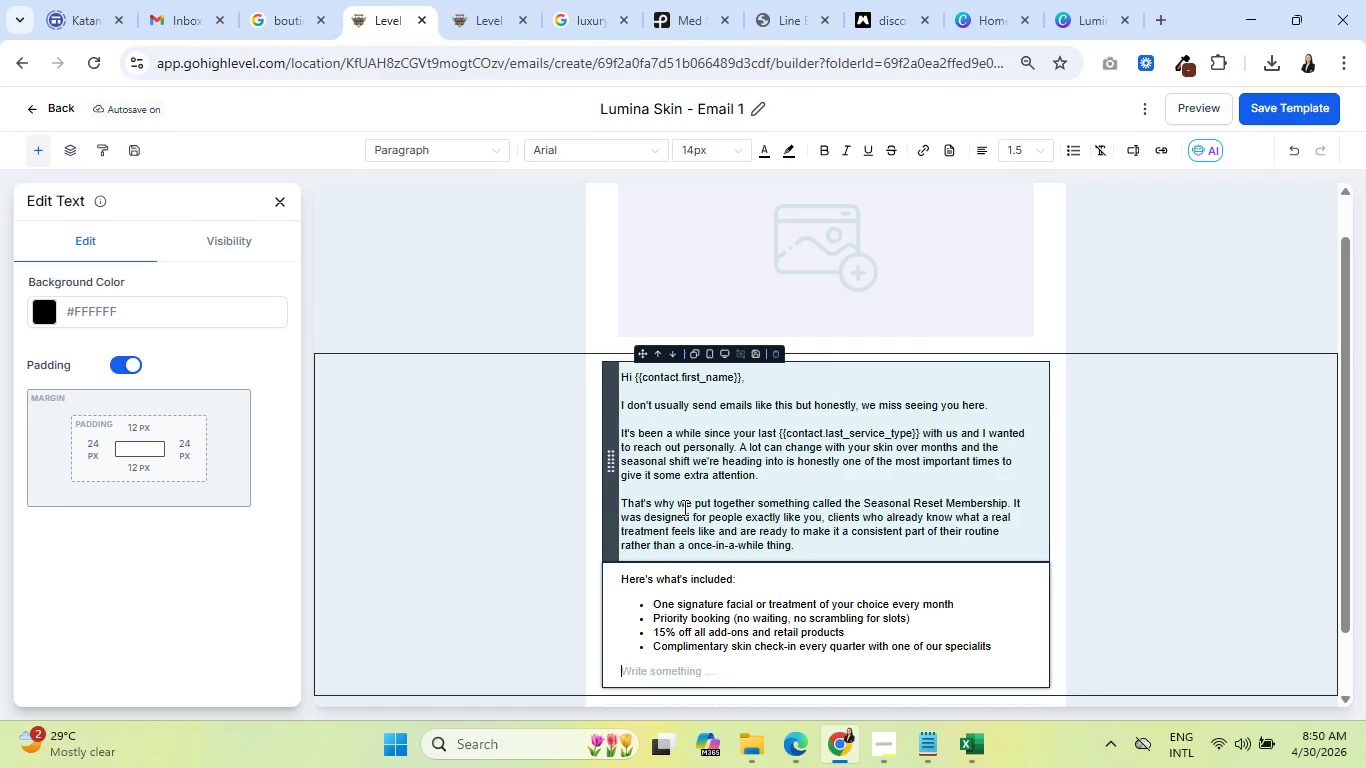 
wait(65.5)
 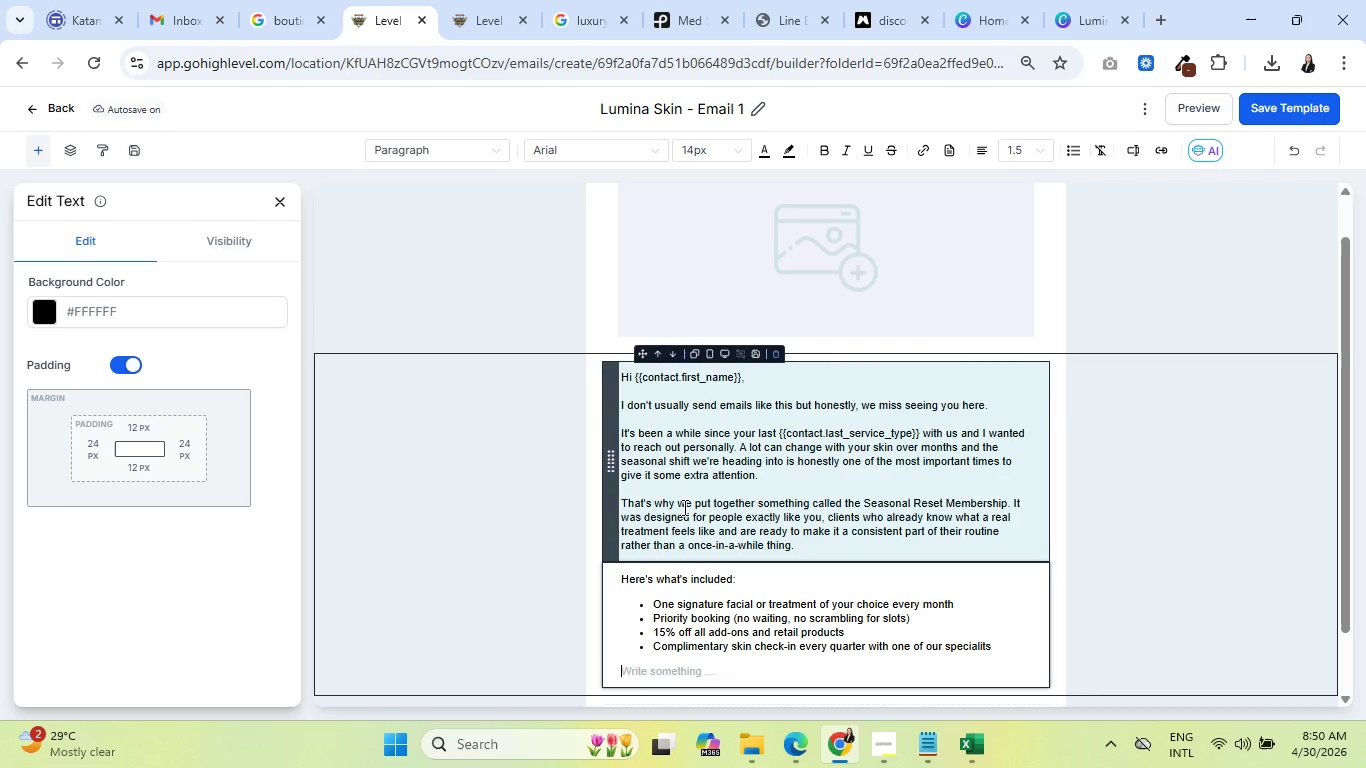 
type(Founding member pricing)
 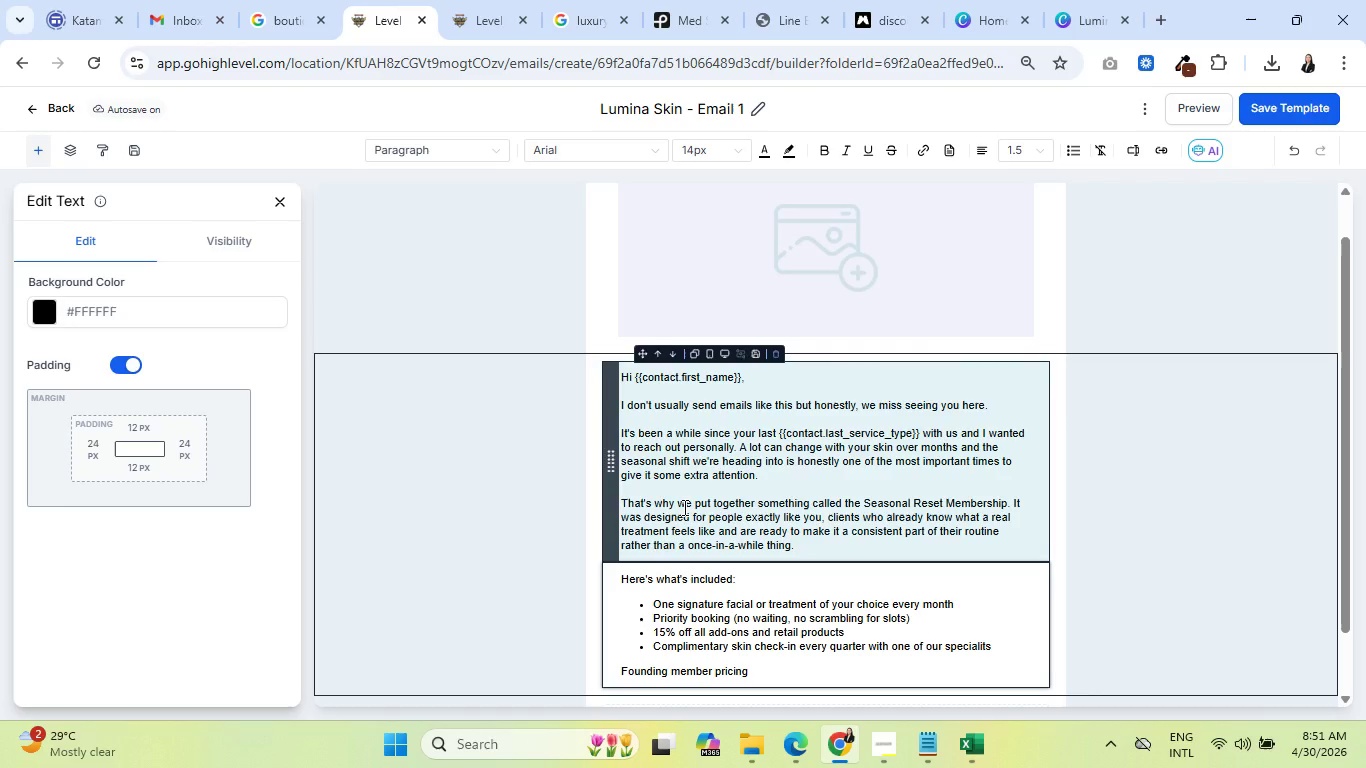 
wait(59.59)
 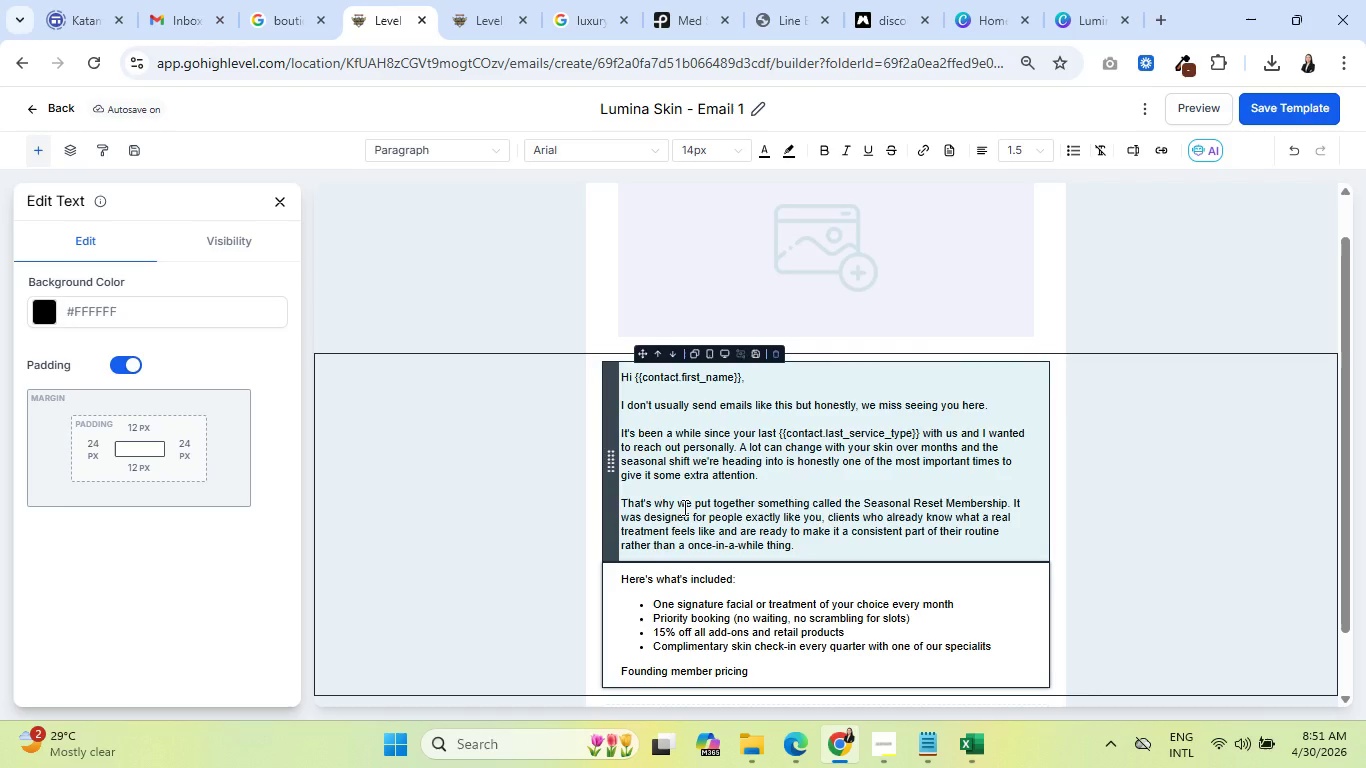 
type( is ocked)
key(Backspace)
key(Backspace)
key(Backspace)
key(Backspace)
key(Backspace)
type(locked )
 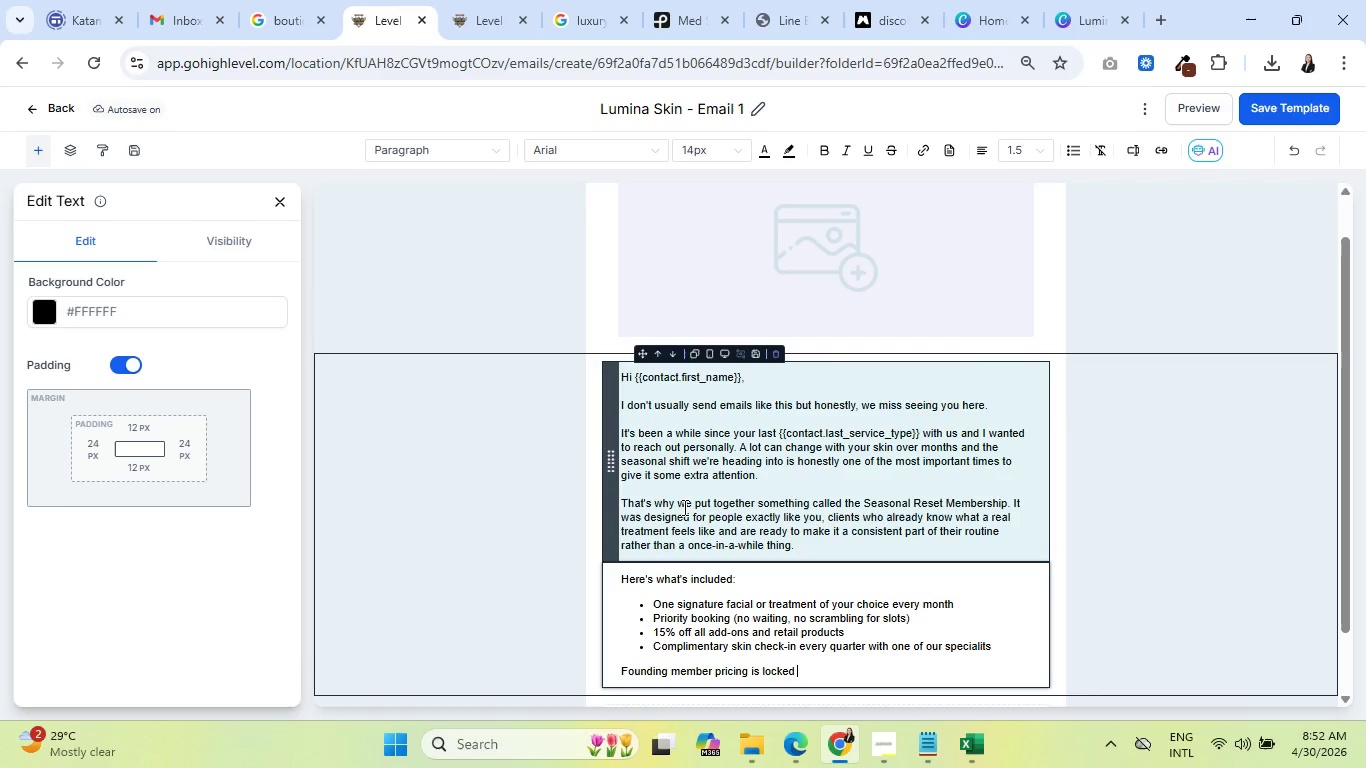 
wait(49.27)
 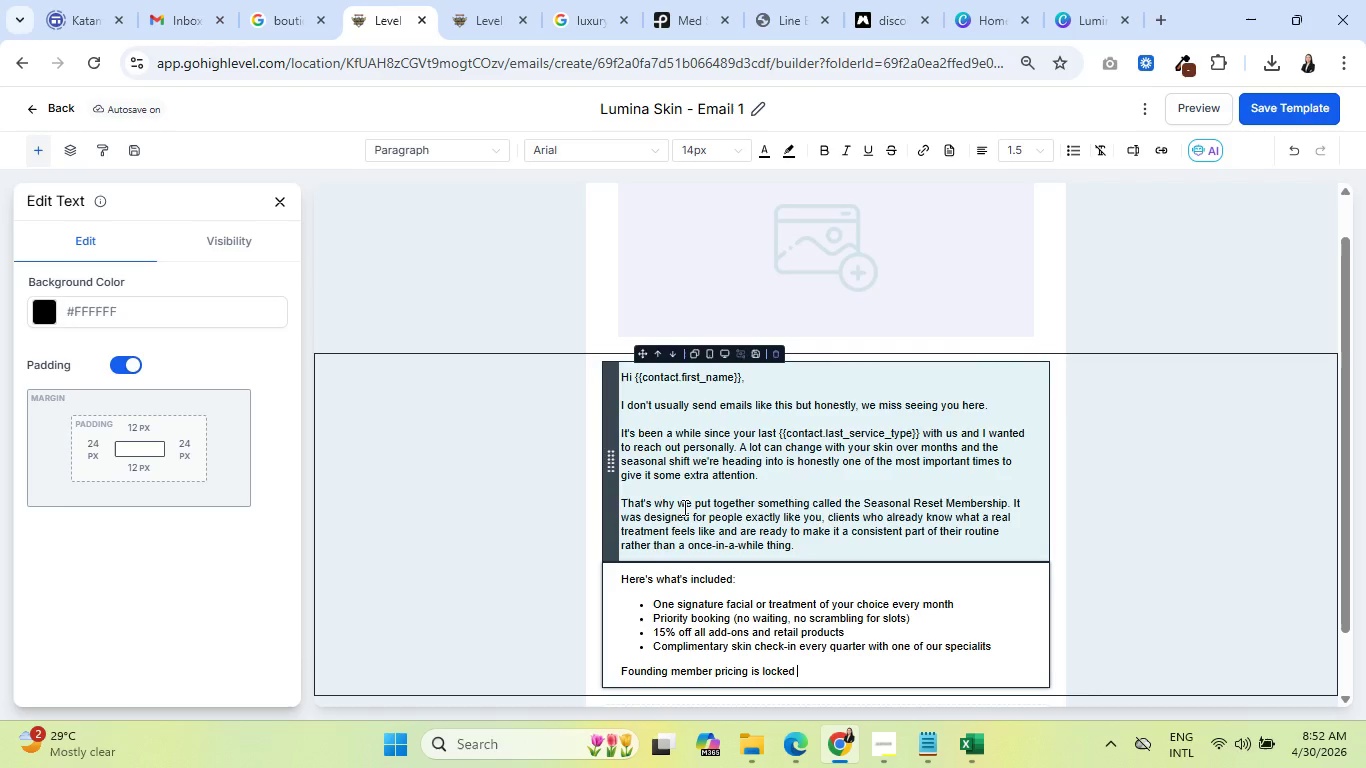 
type(in at )
 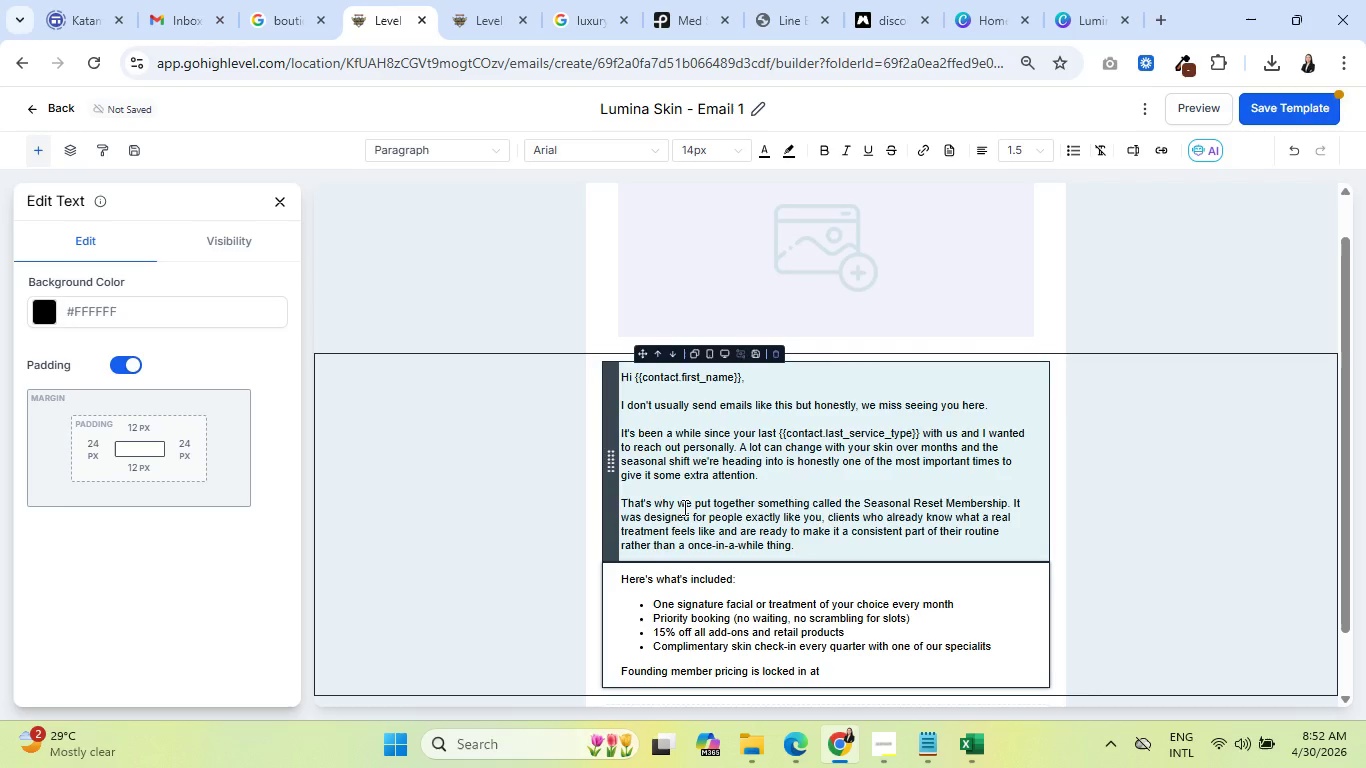 
wait(5.64)
 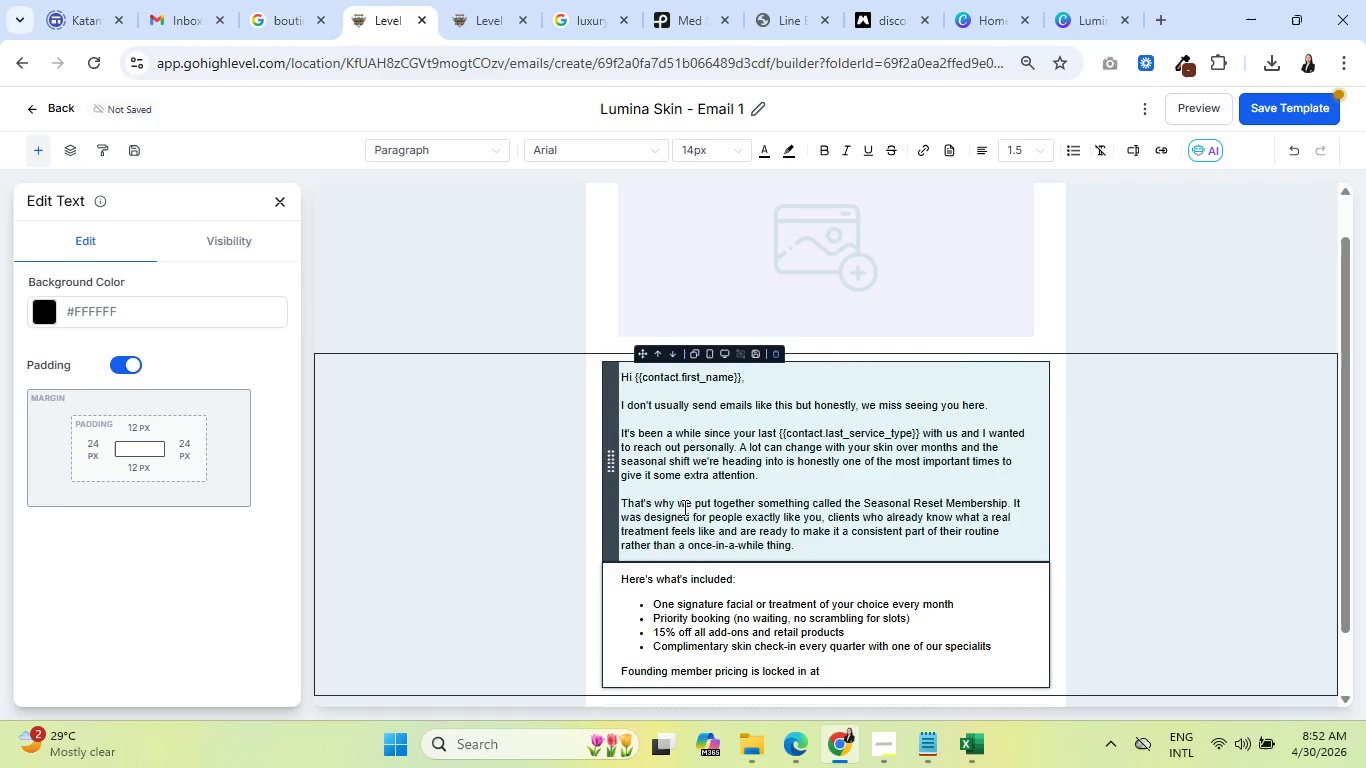 
key(Shift+4)
 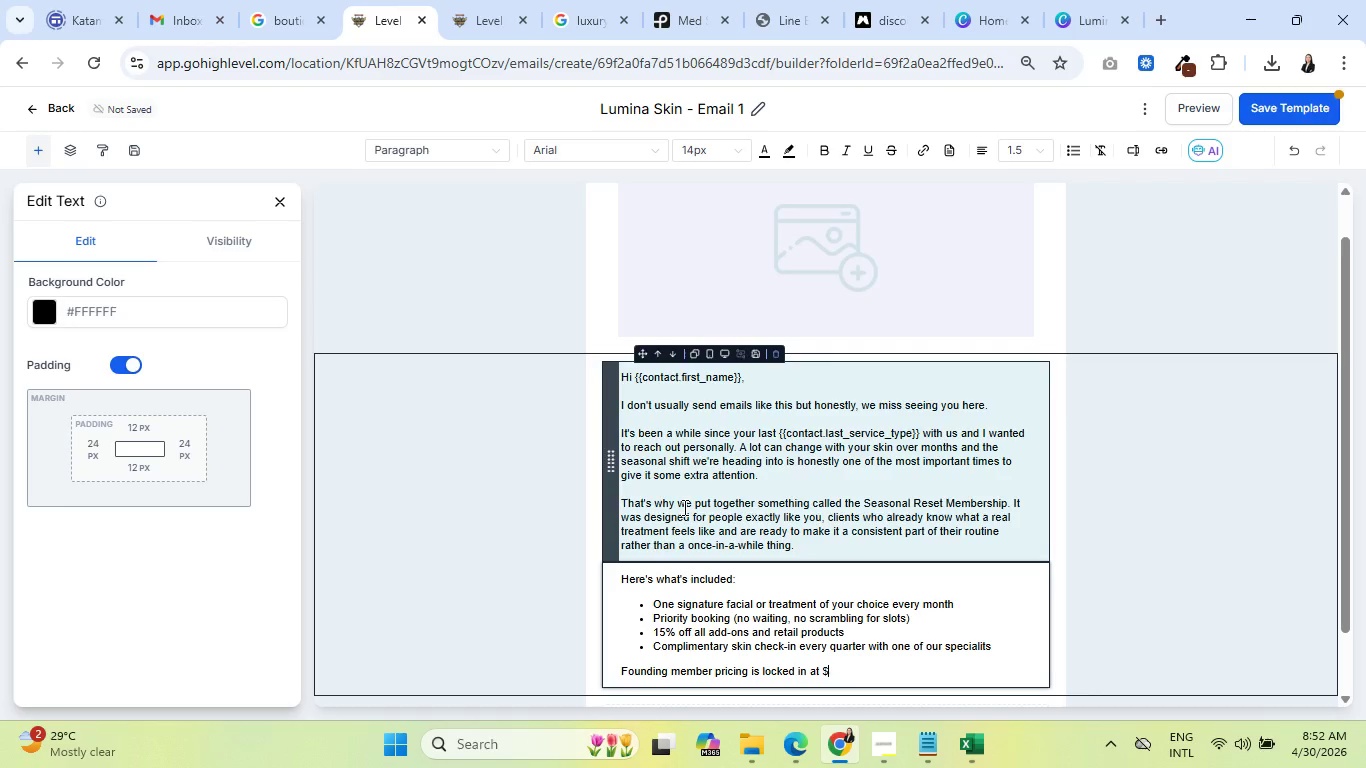 
type(149/month)
 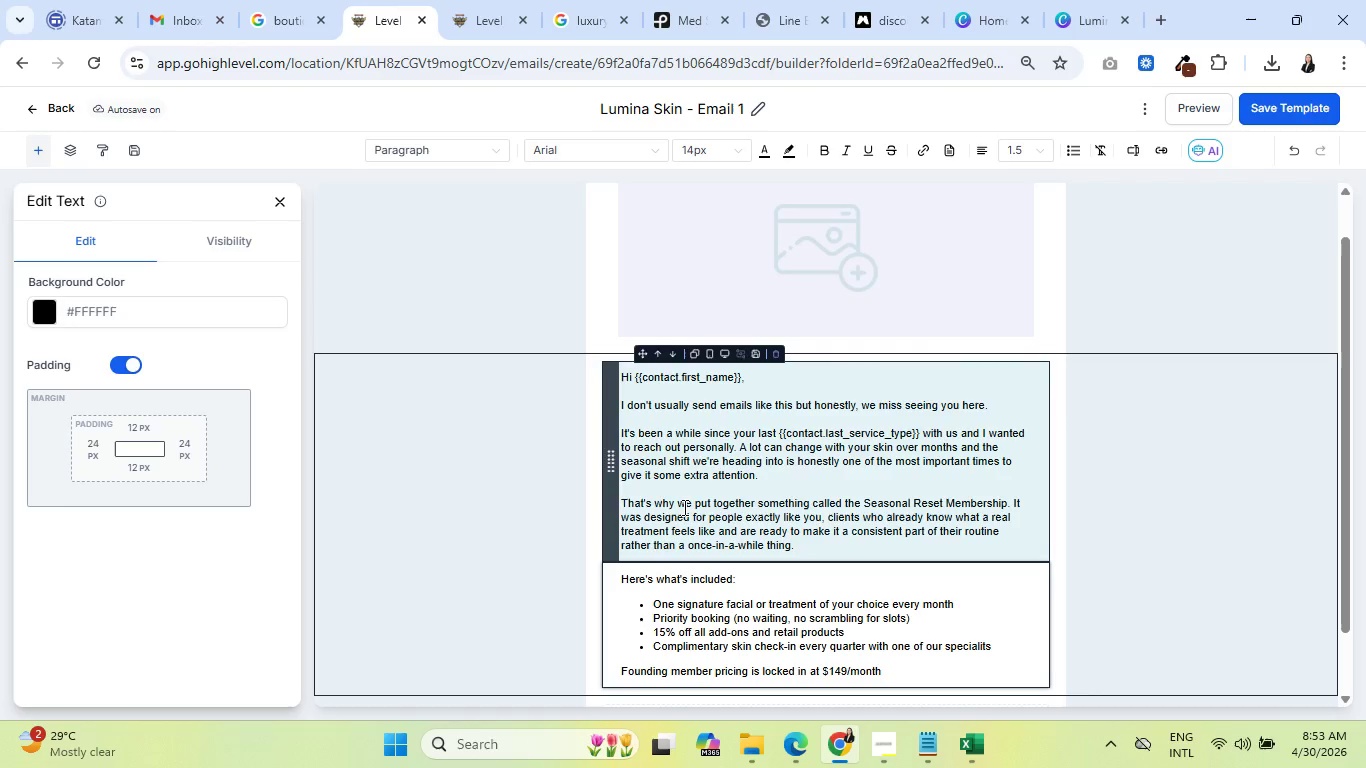 
wait(41.25)
 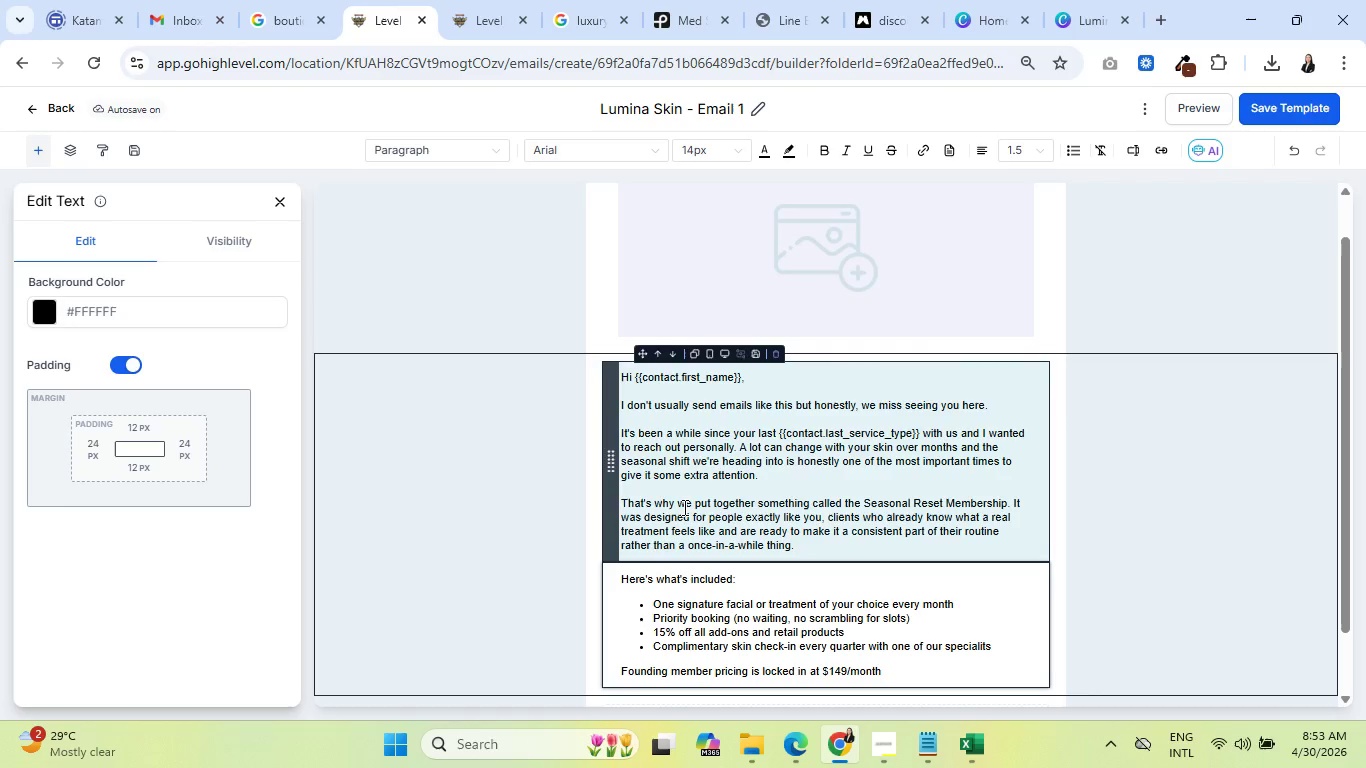 
left_click([887, 738])